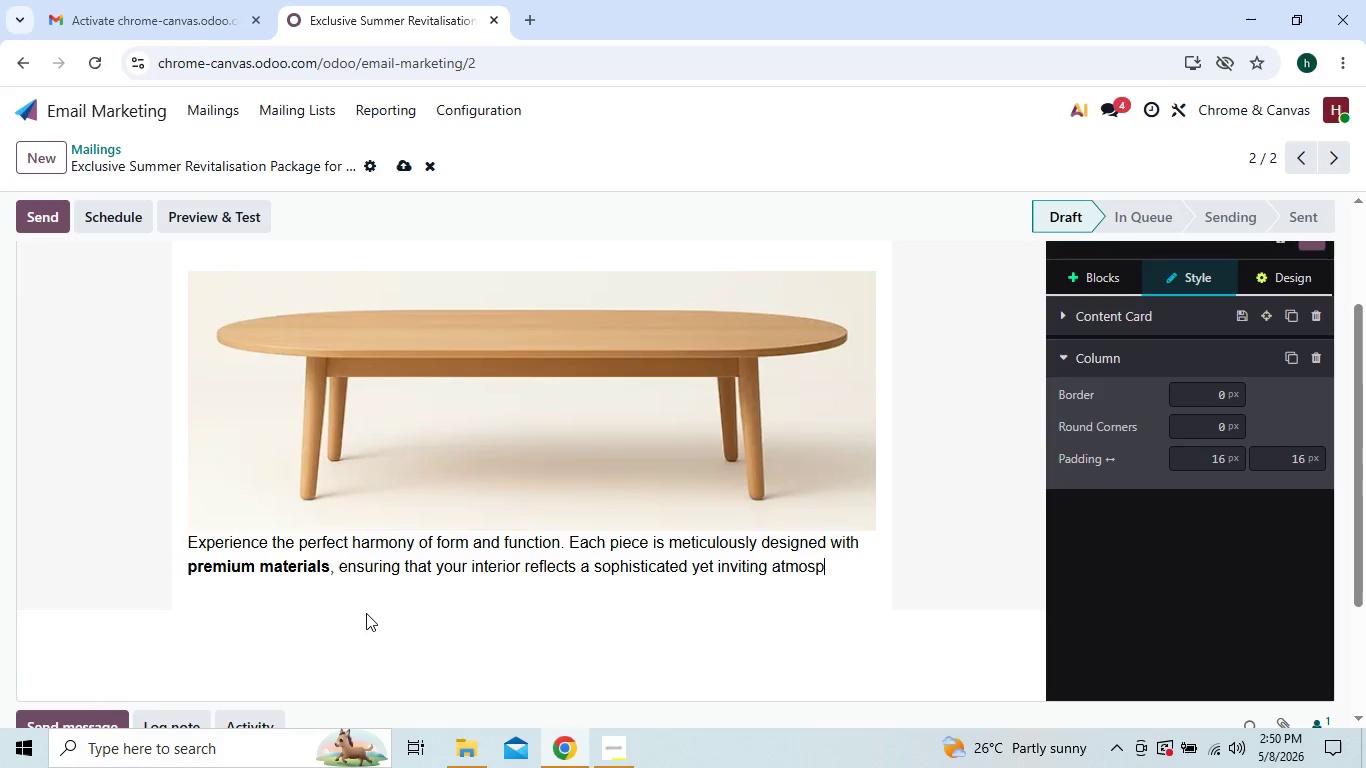 
key(Backspace)
 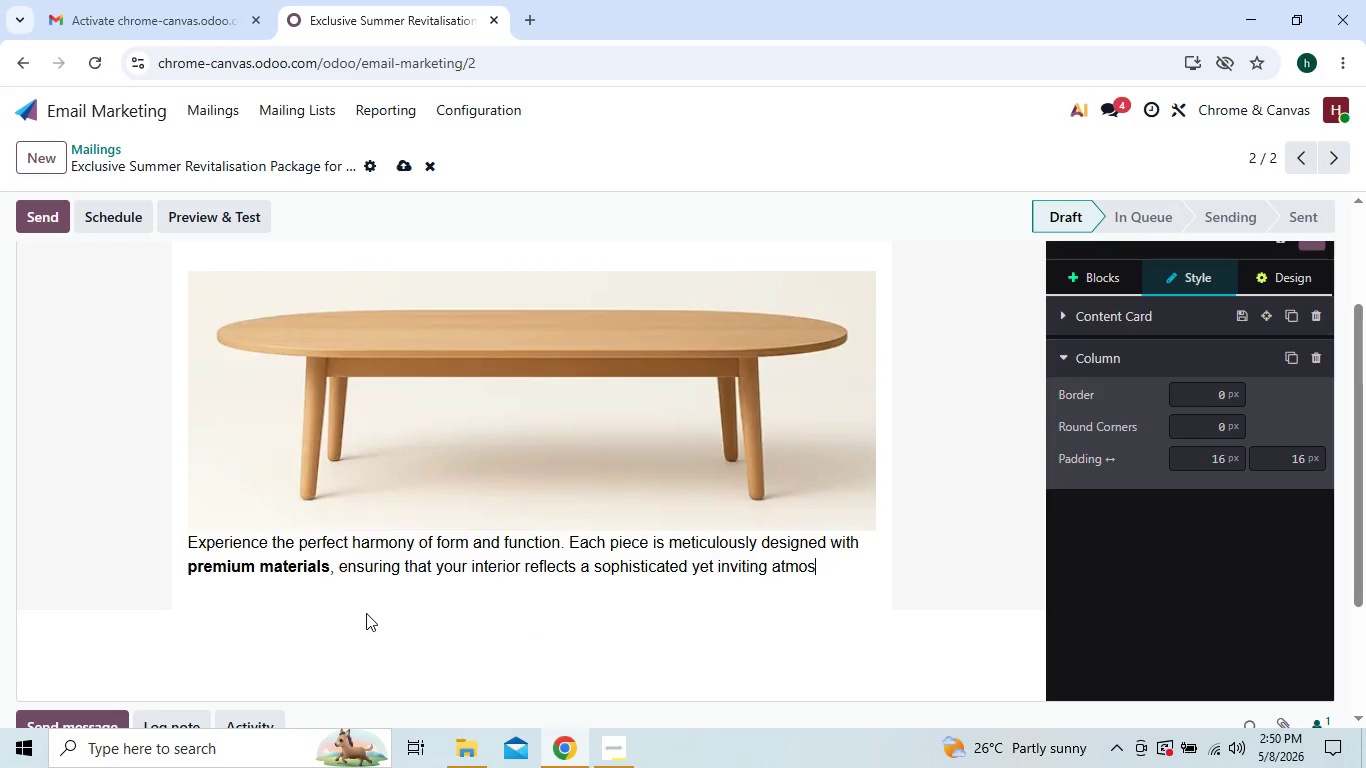 
key(Backspace)
 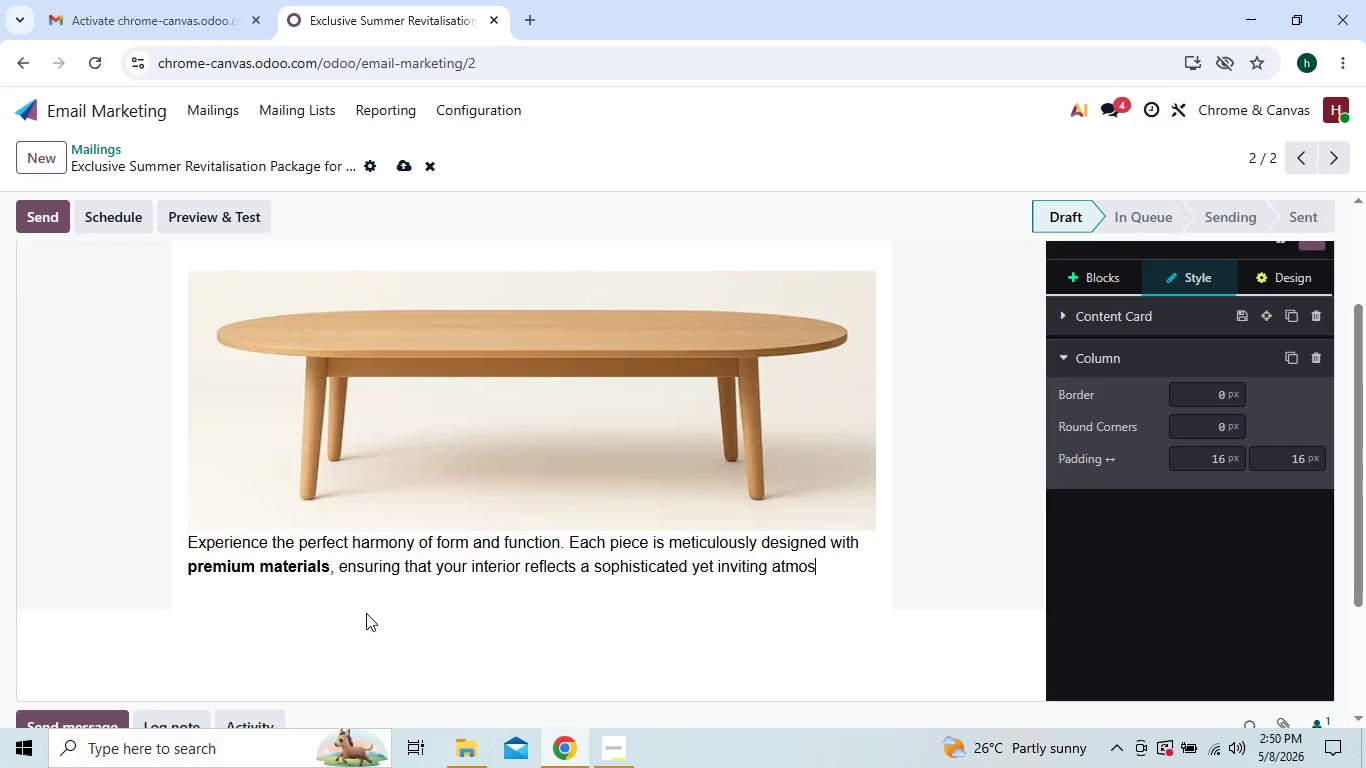 
key(Backspace)
 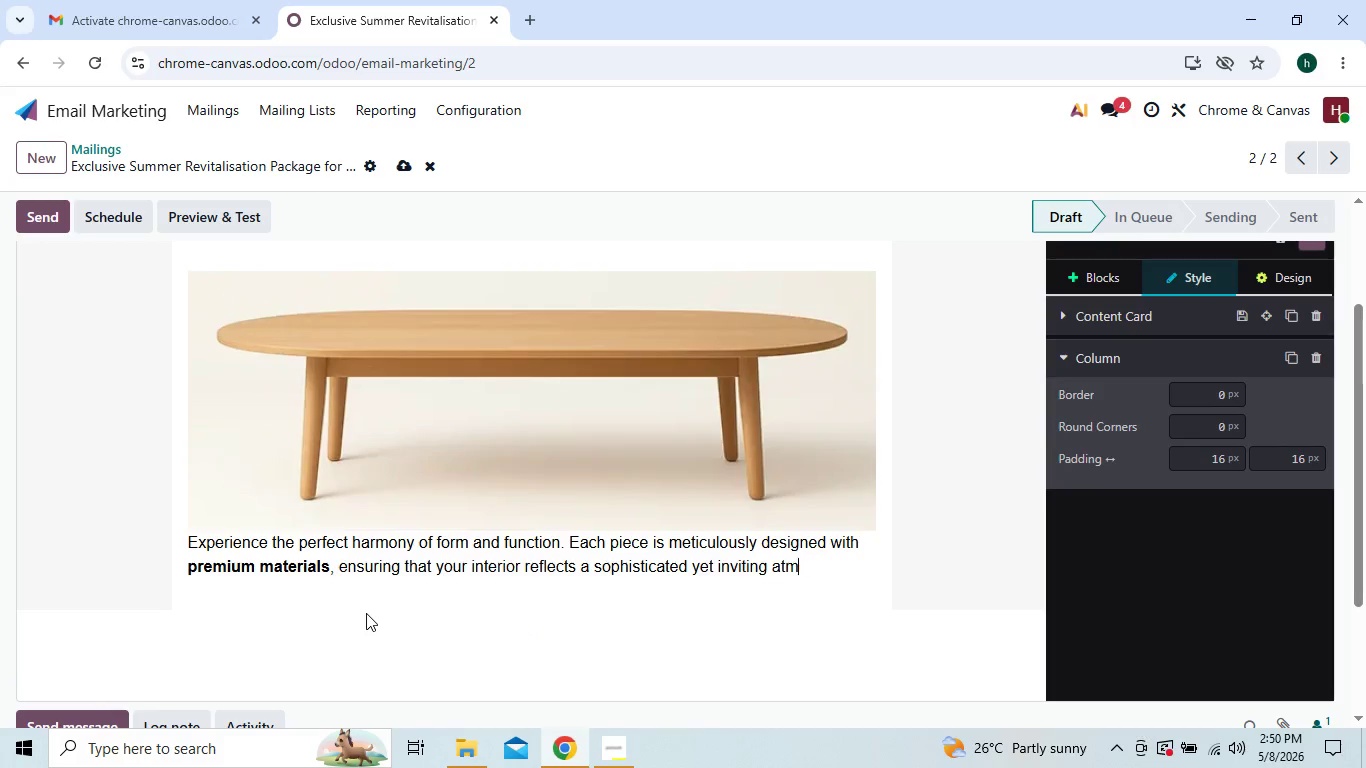 
key(Backspace)
 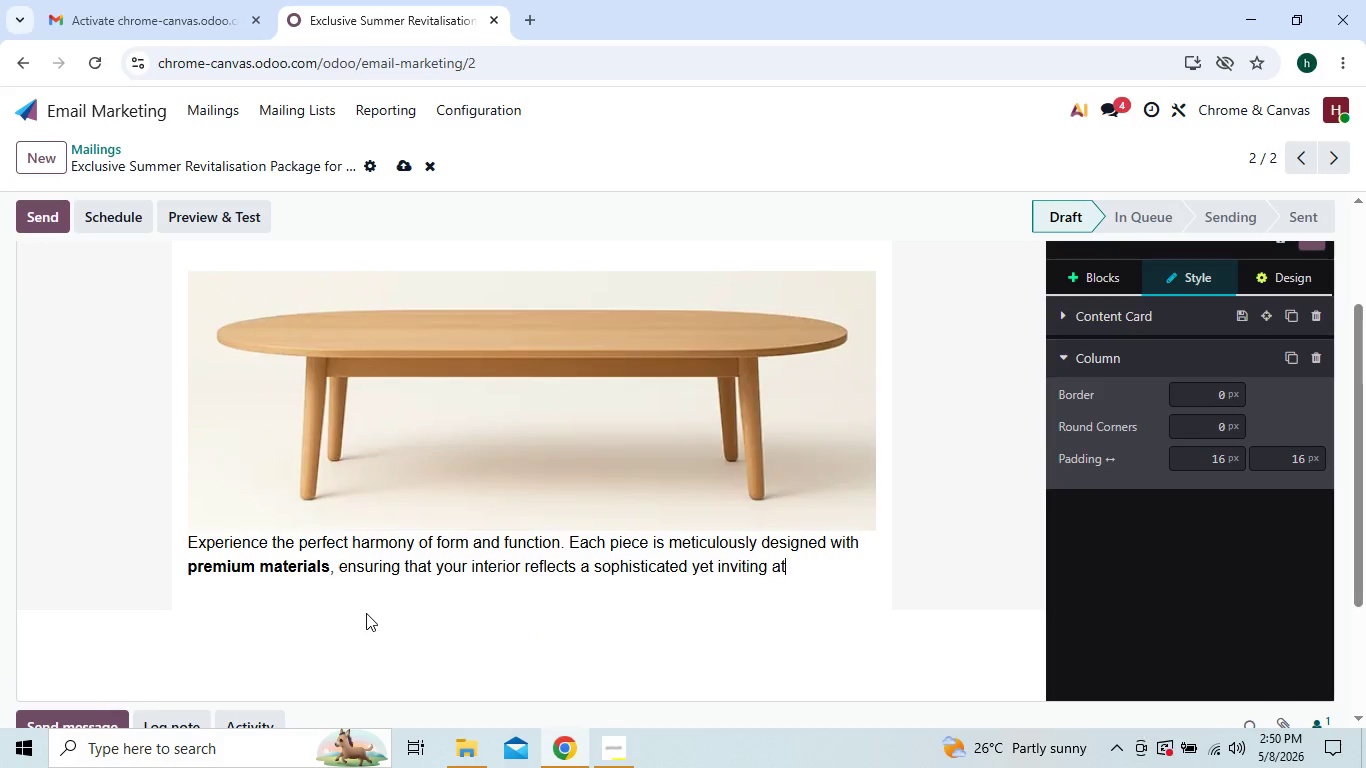 
key(Backspace)
 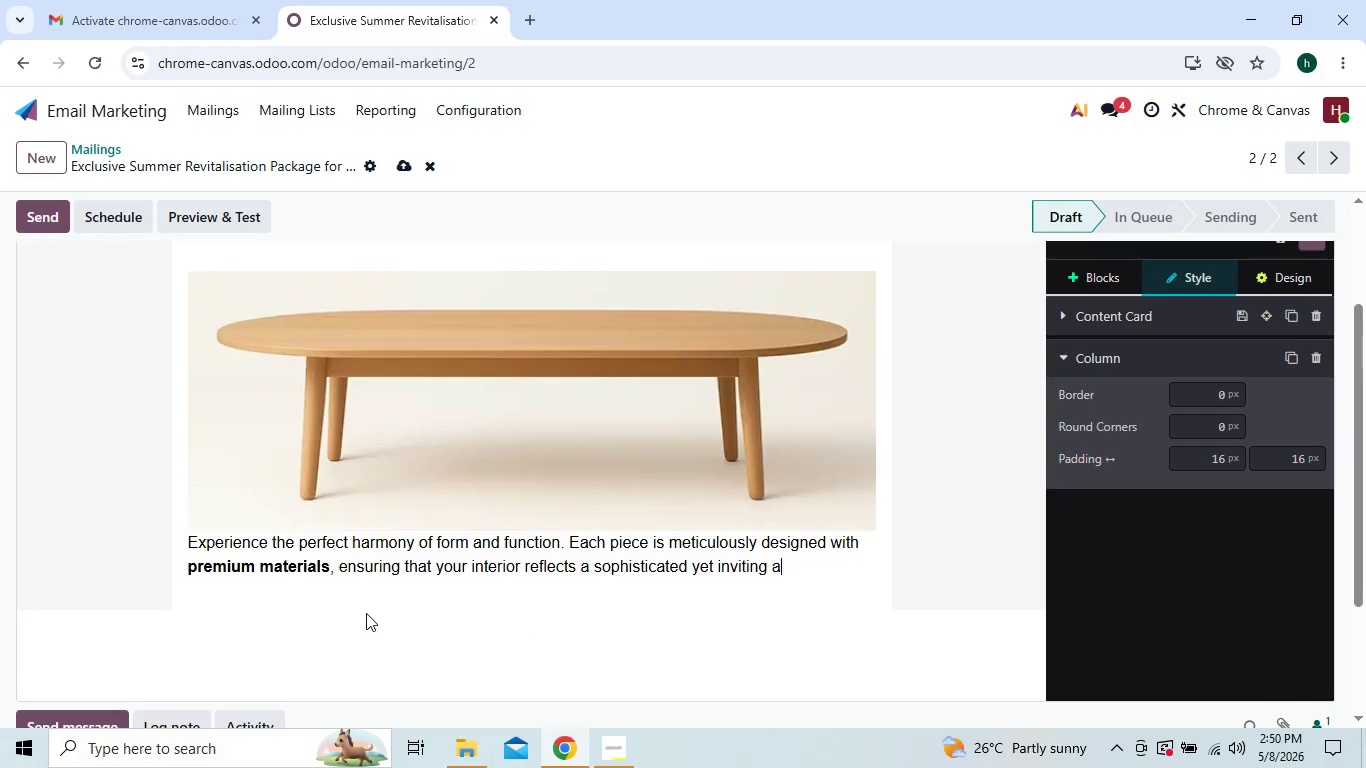 
key(Backspace)
 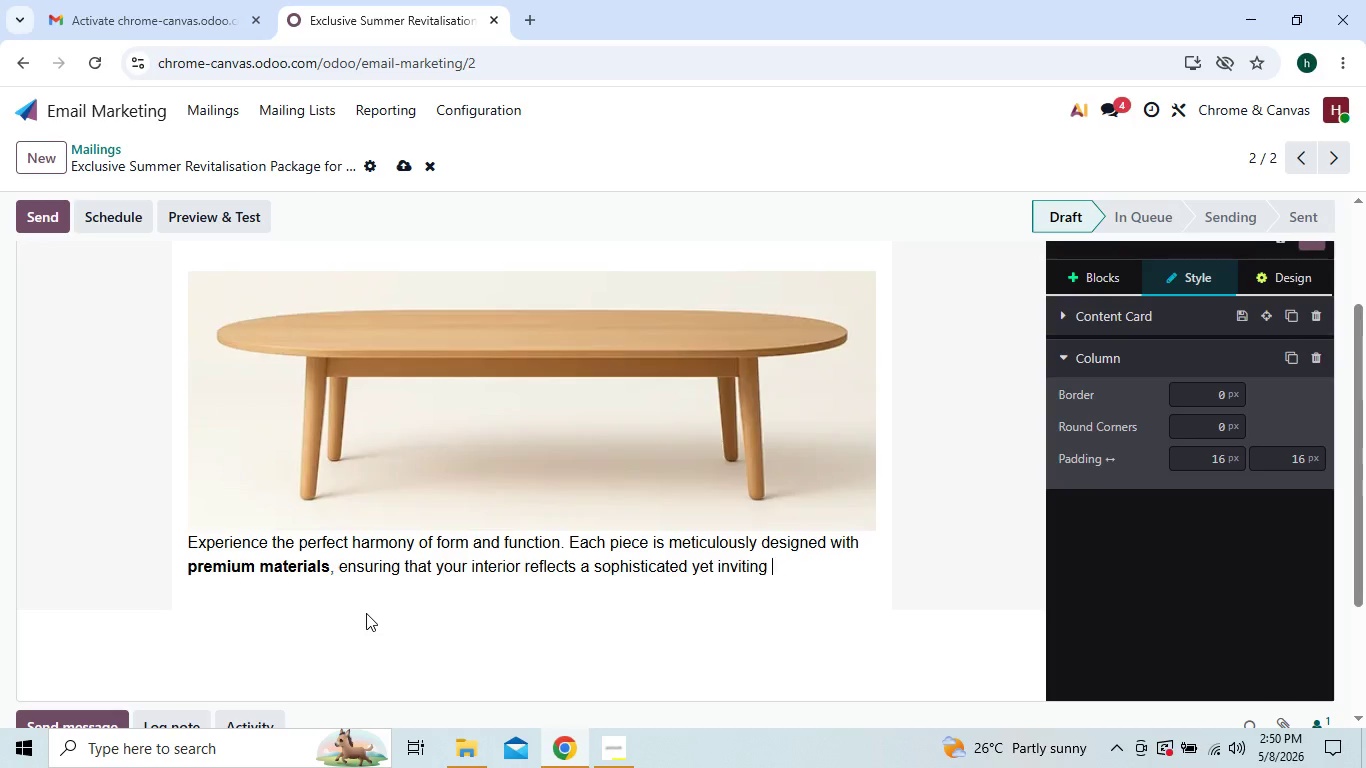 
key(Backspace)
 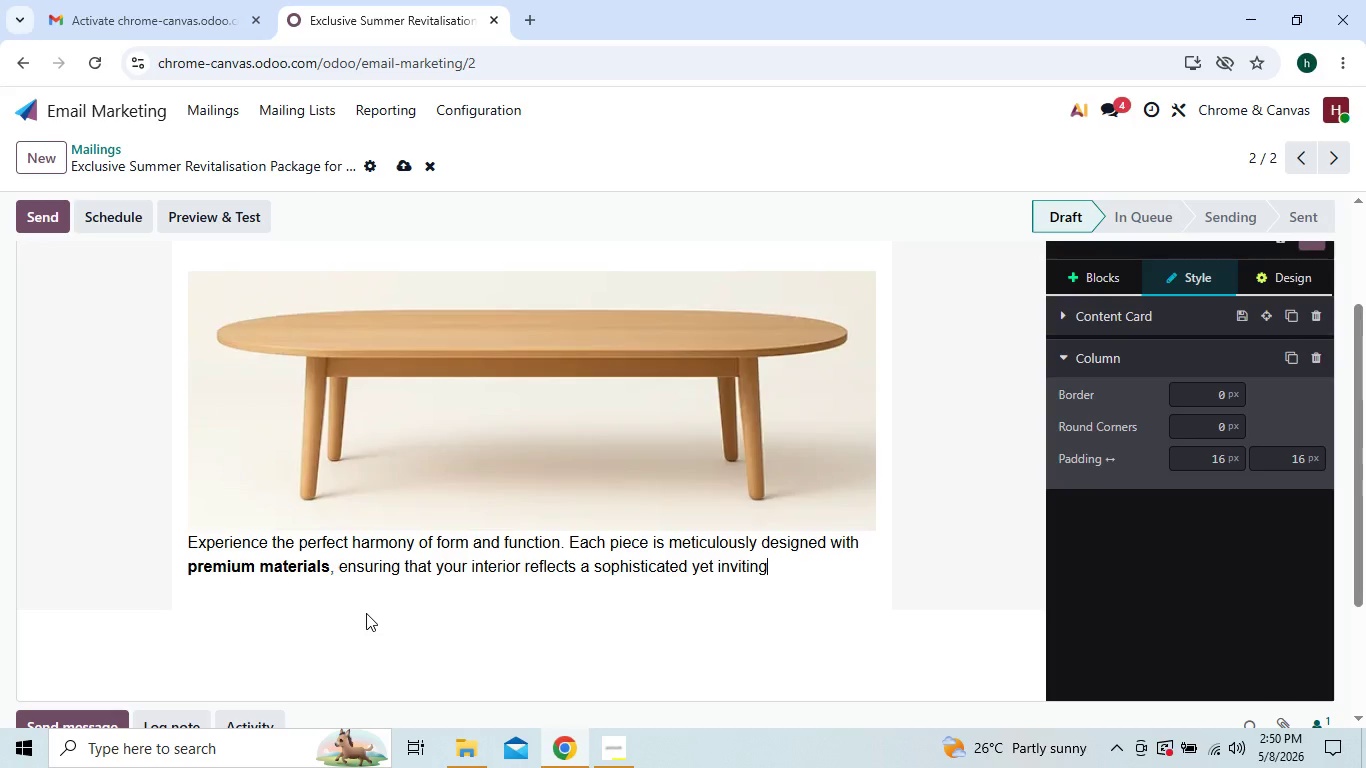 
key(Backspace)
 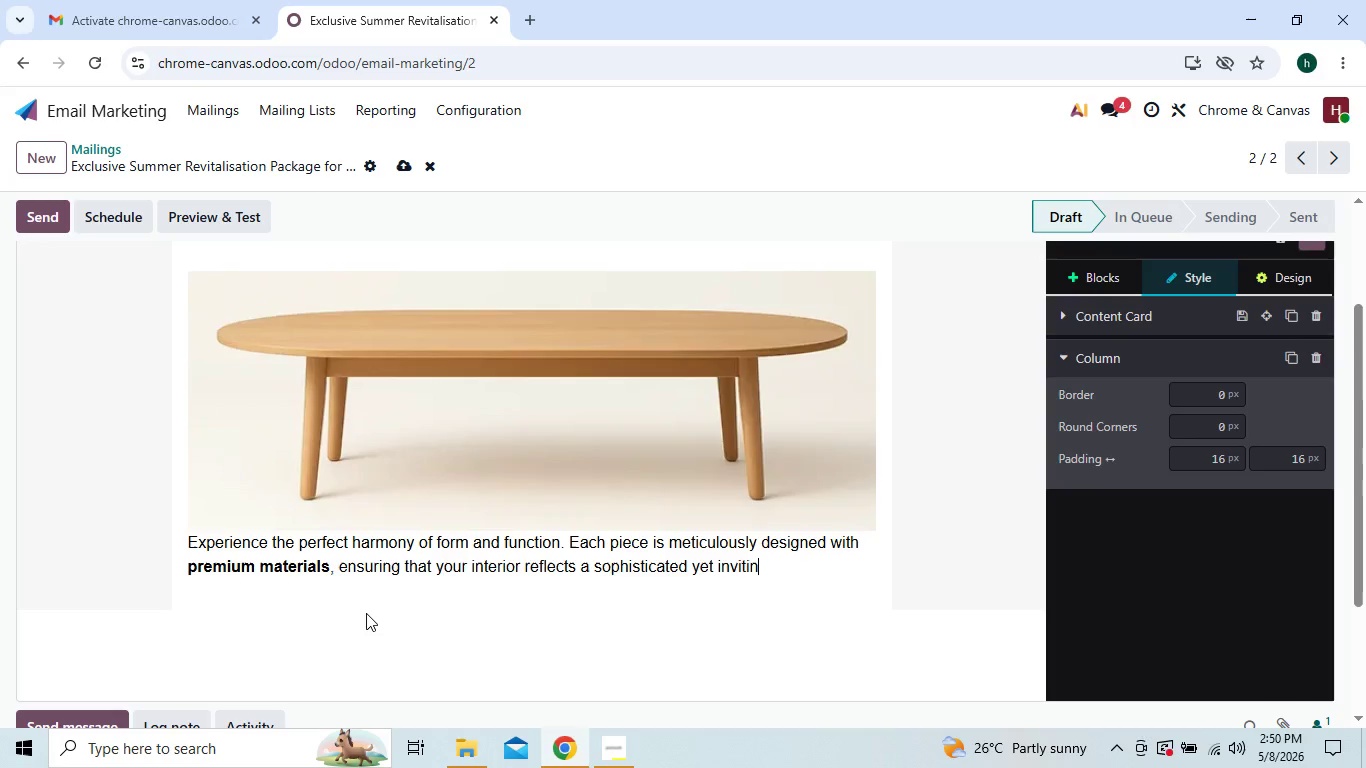 
key(Backspace)
 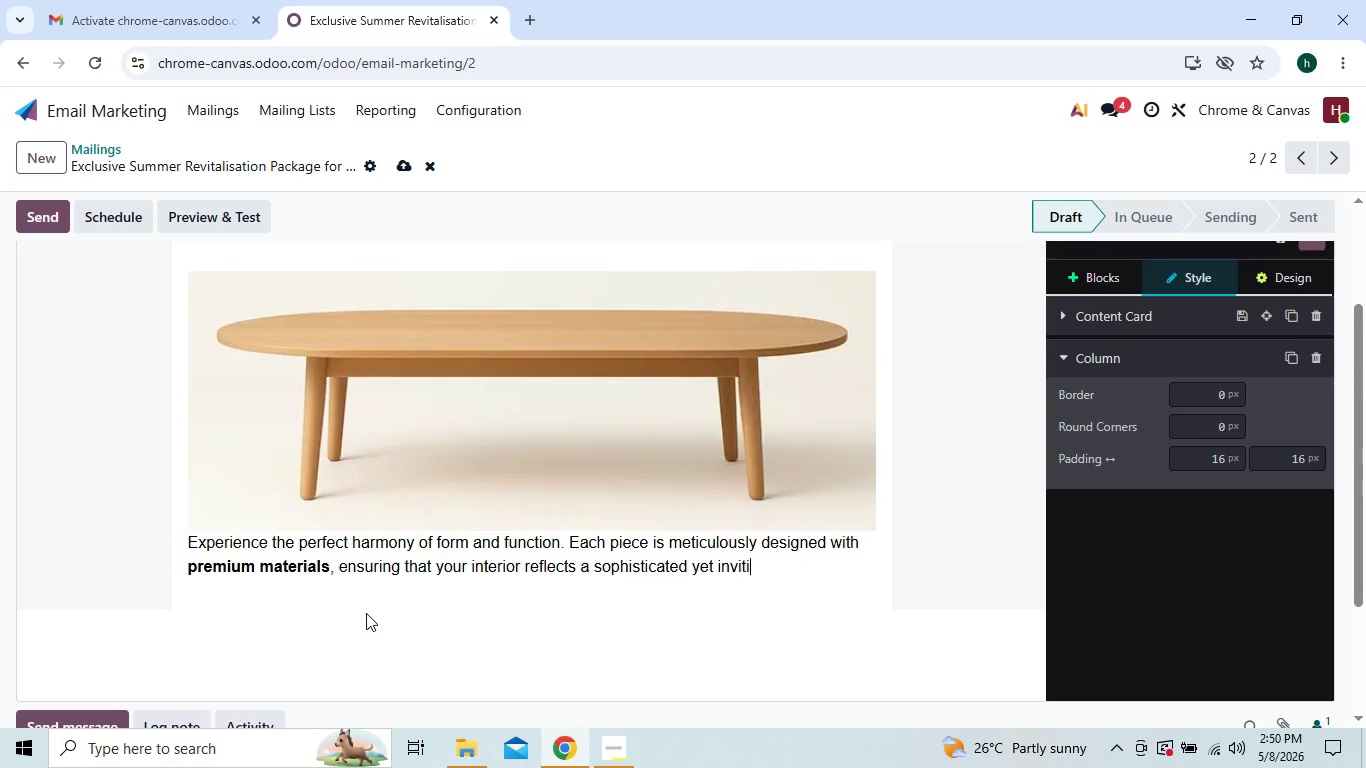 
key(Backspace)
 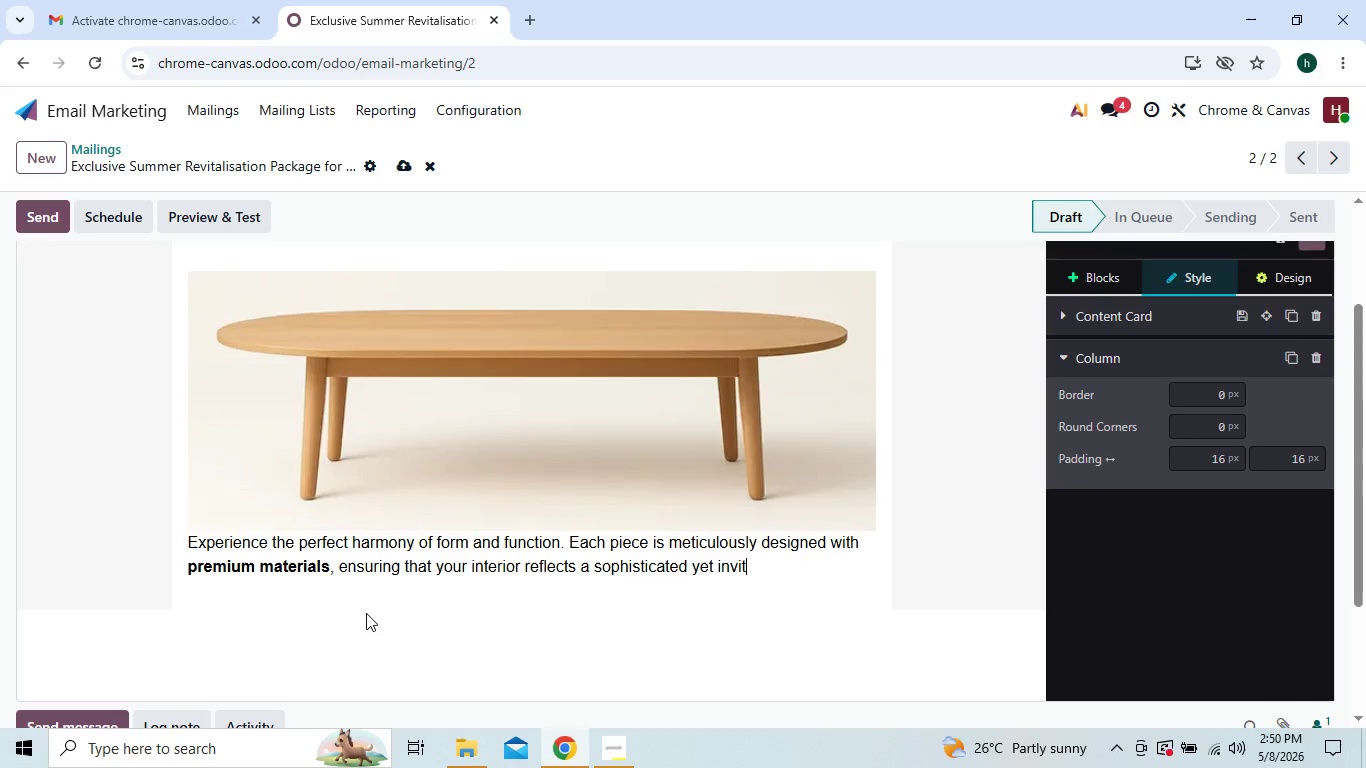 
key(Backspace)
 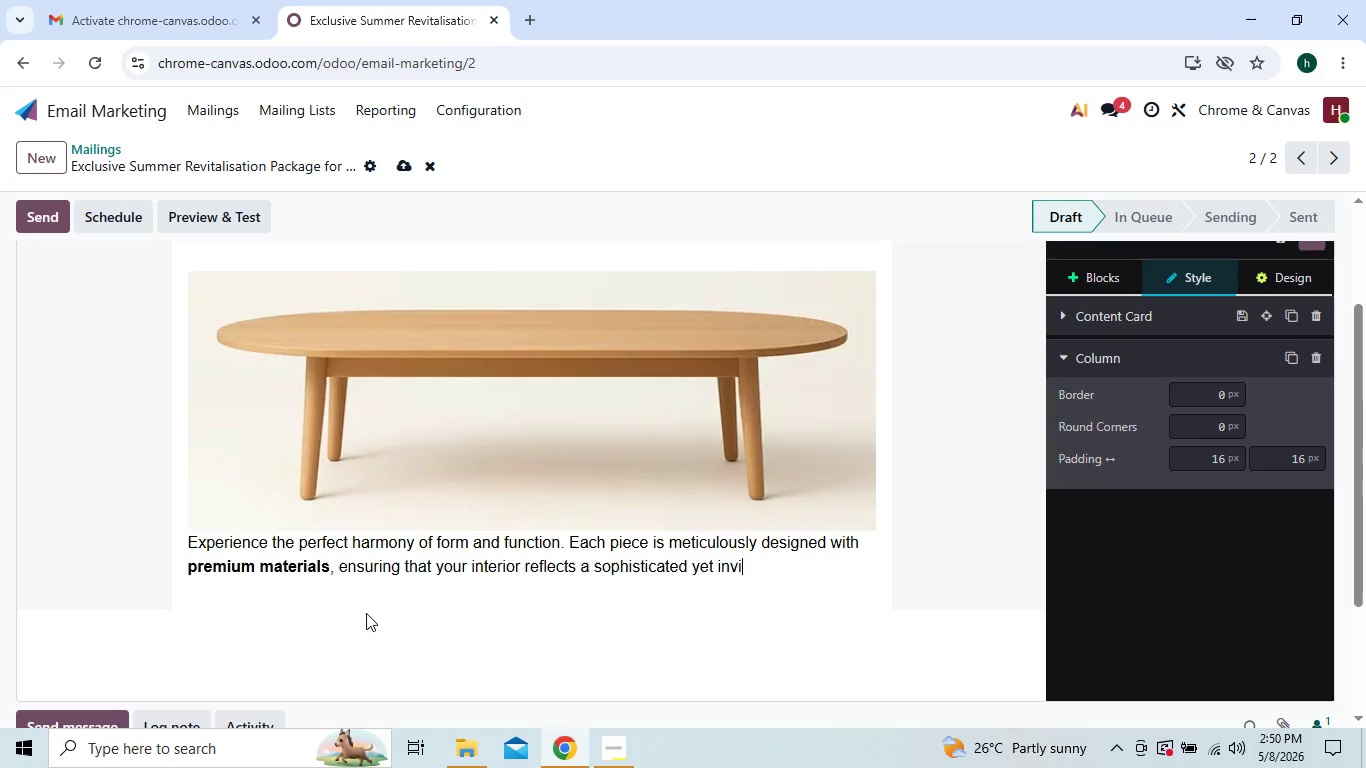 
key(Backspace)
 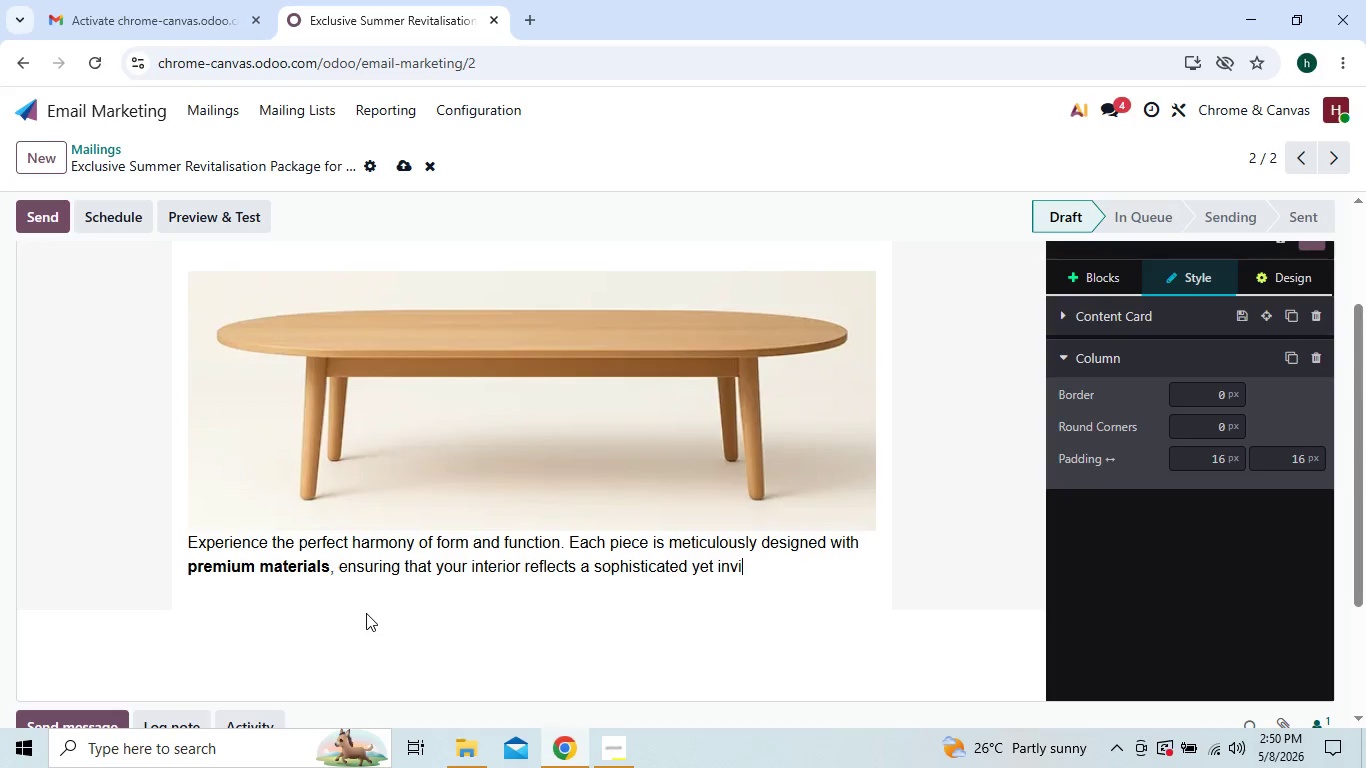 
key(Backspace)
 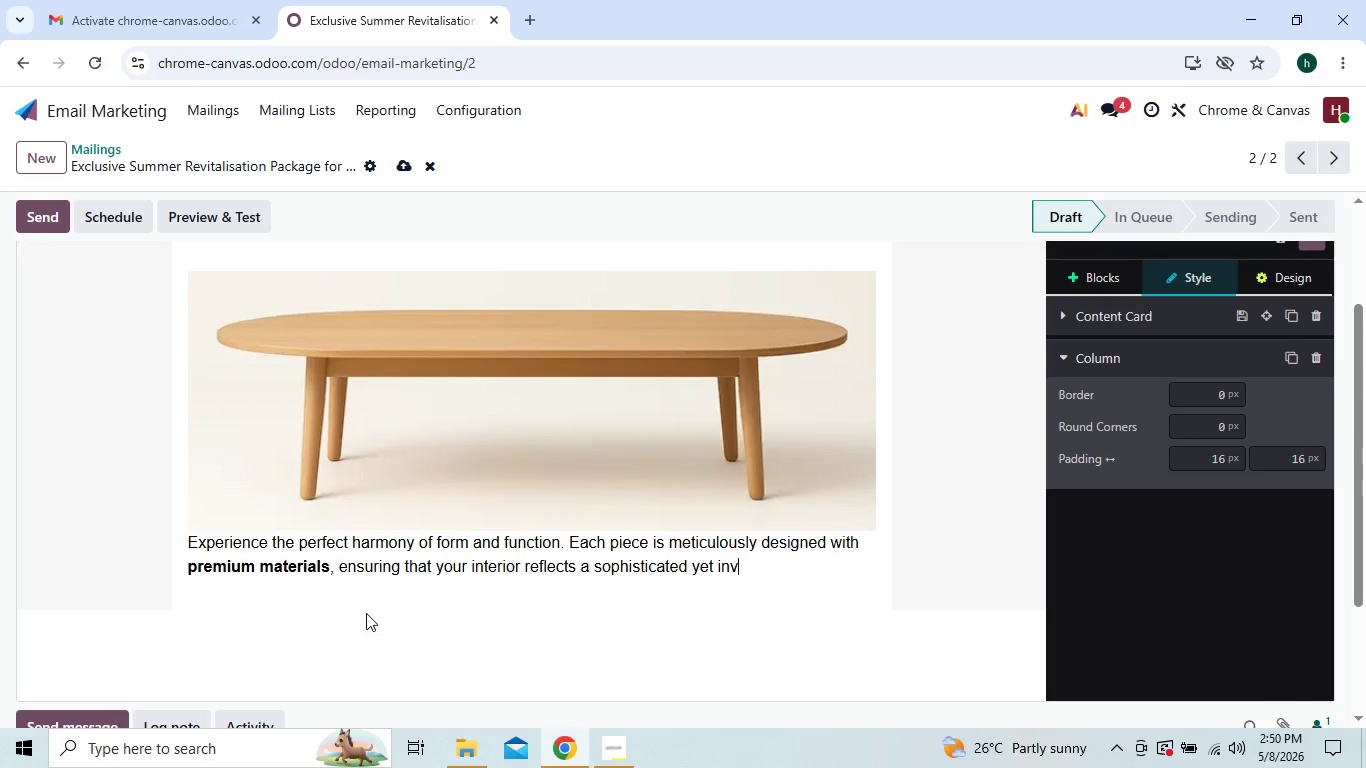 
key(Backspace)
 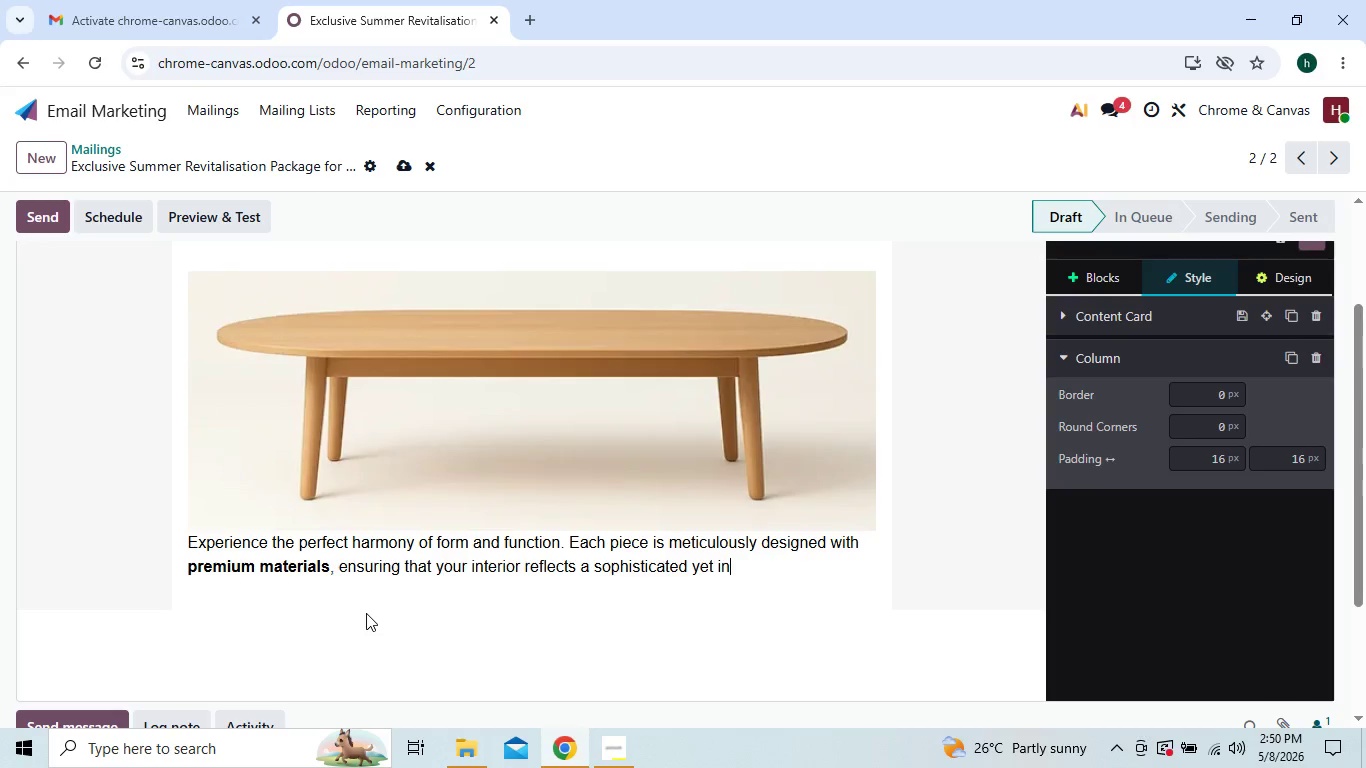 
key(Backspace)
 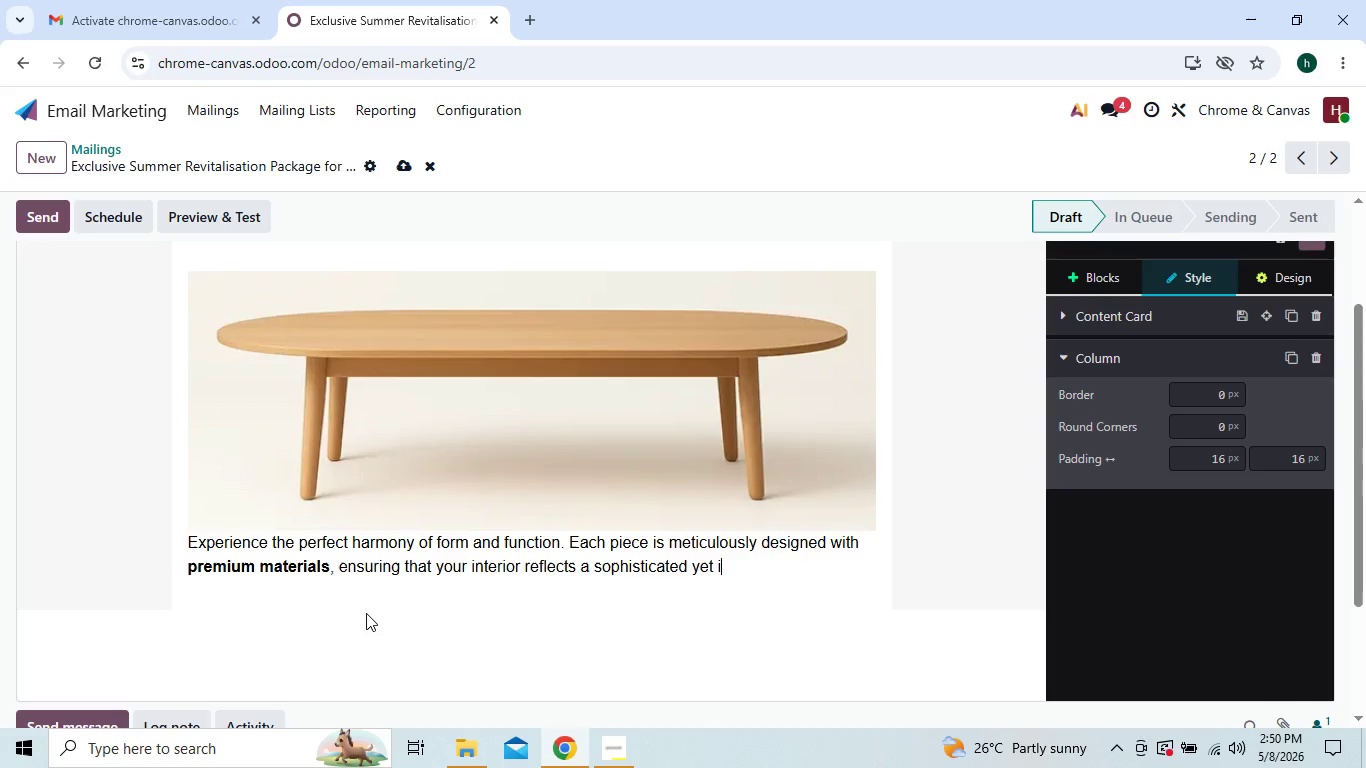 
key(Backspace)
 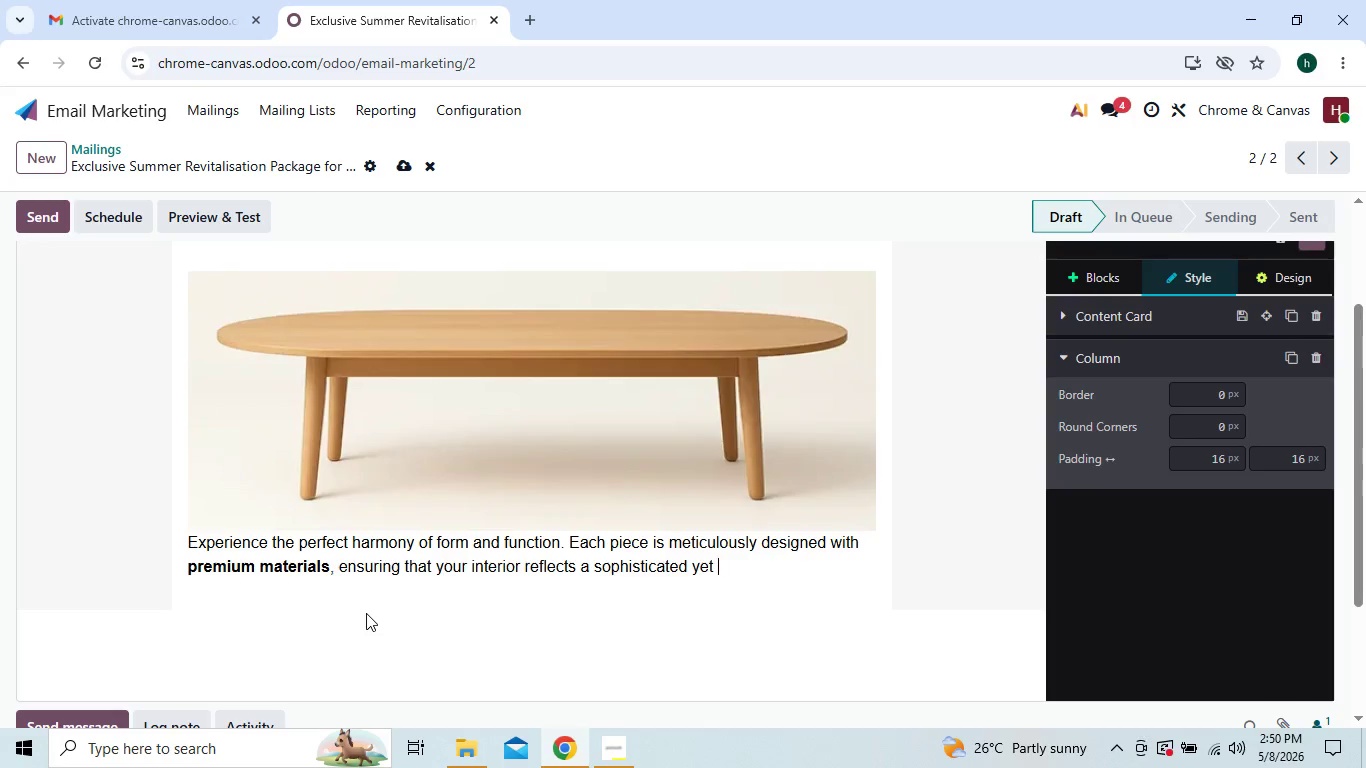 
key(Backspace)
 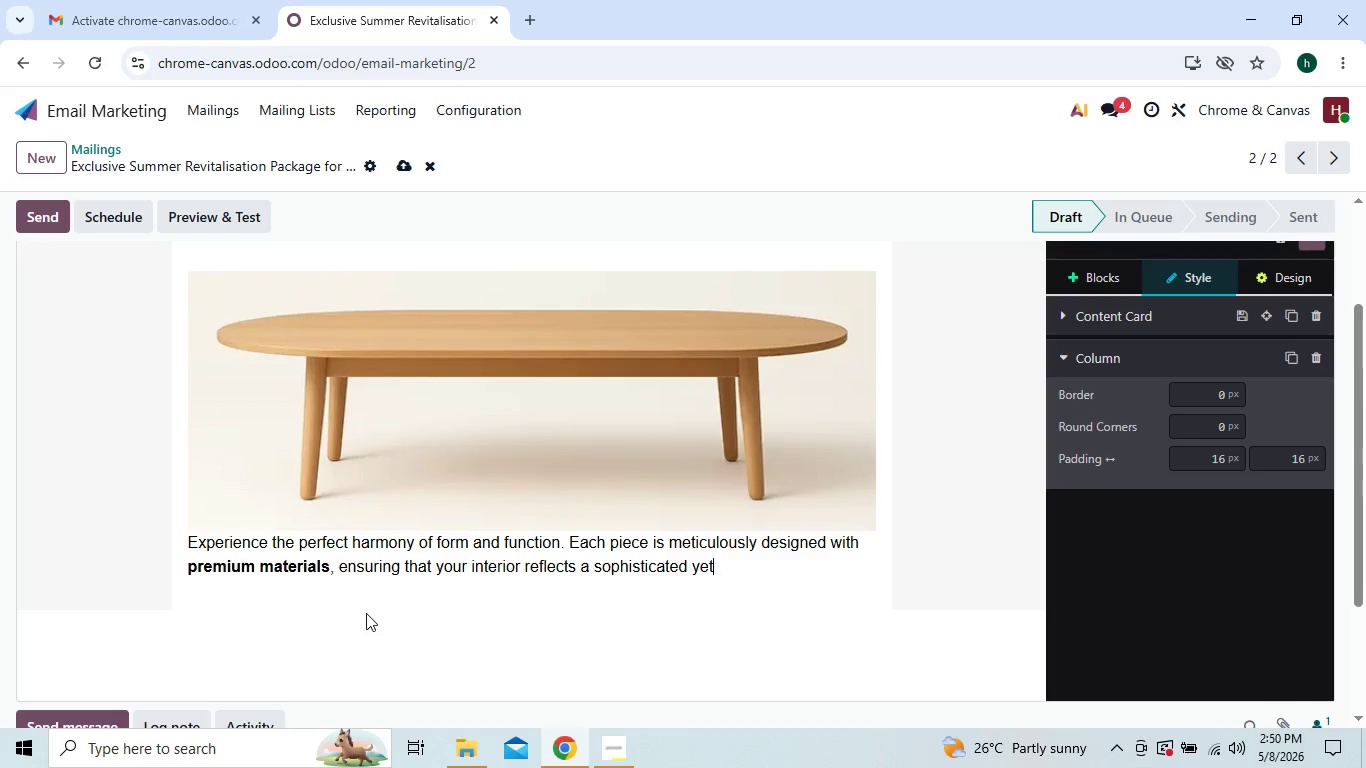 
key(Backspace)
 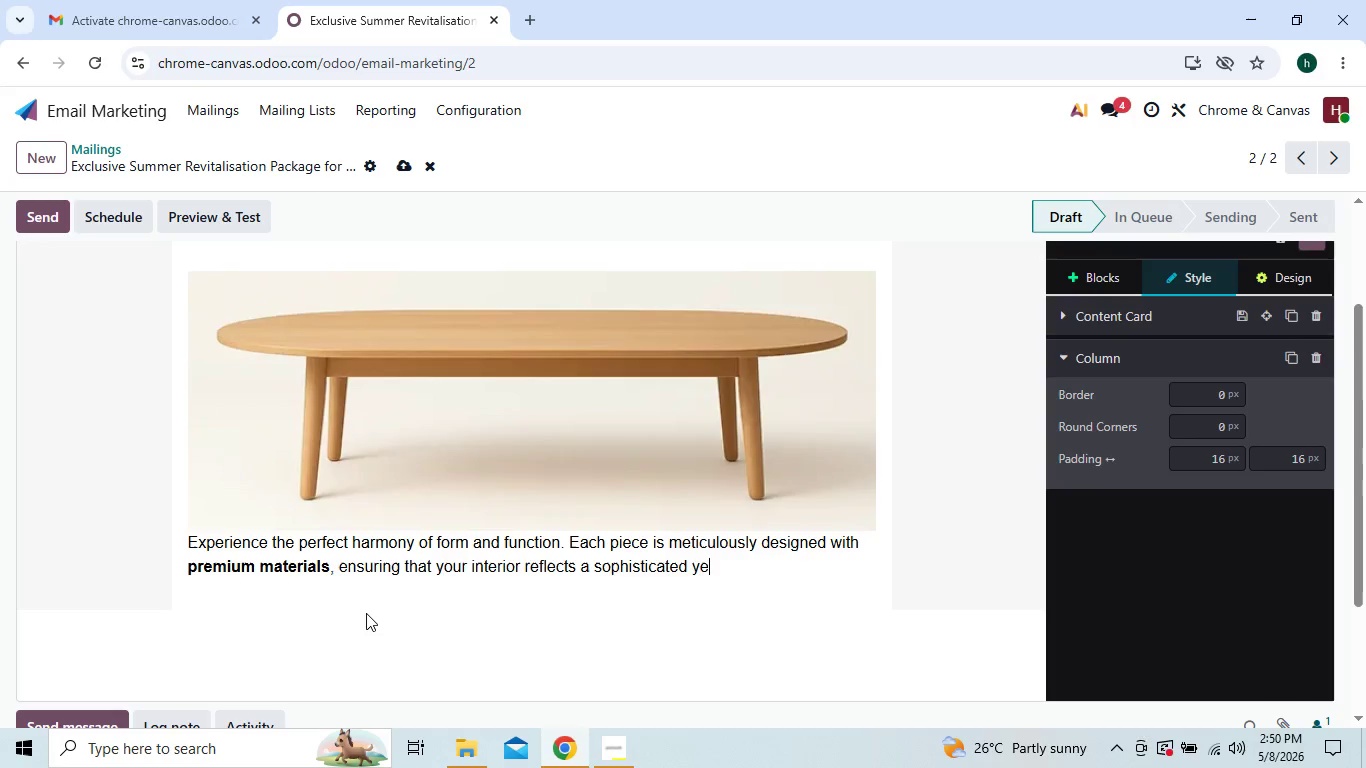 
key(Backspace)
 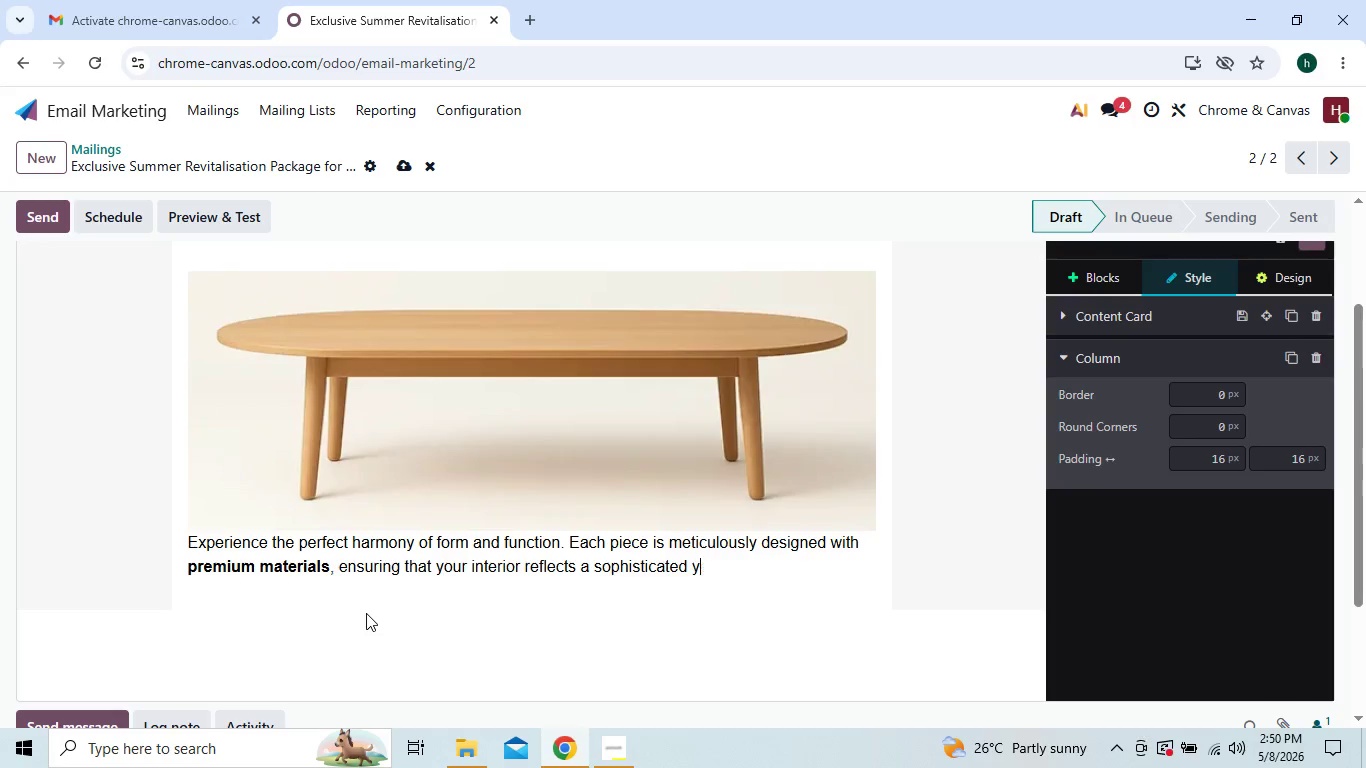 
key(Backspace)
 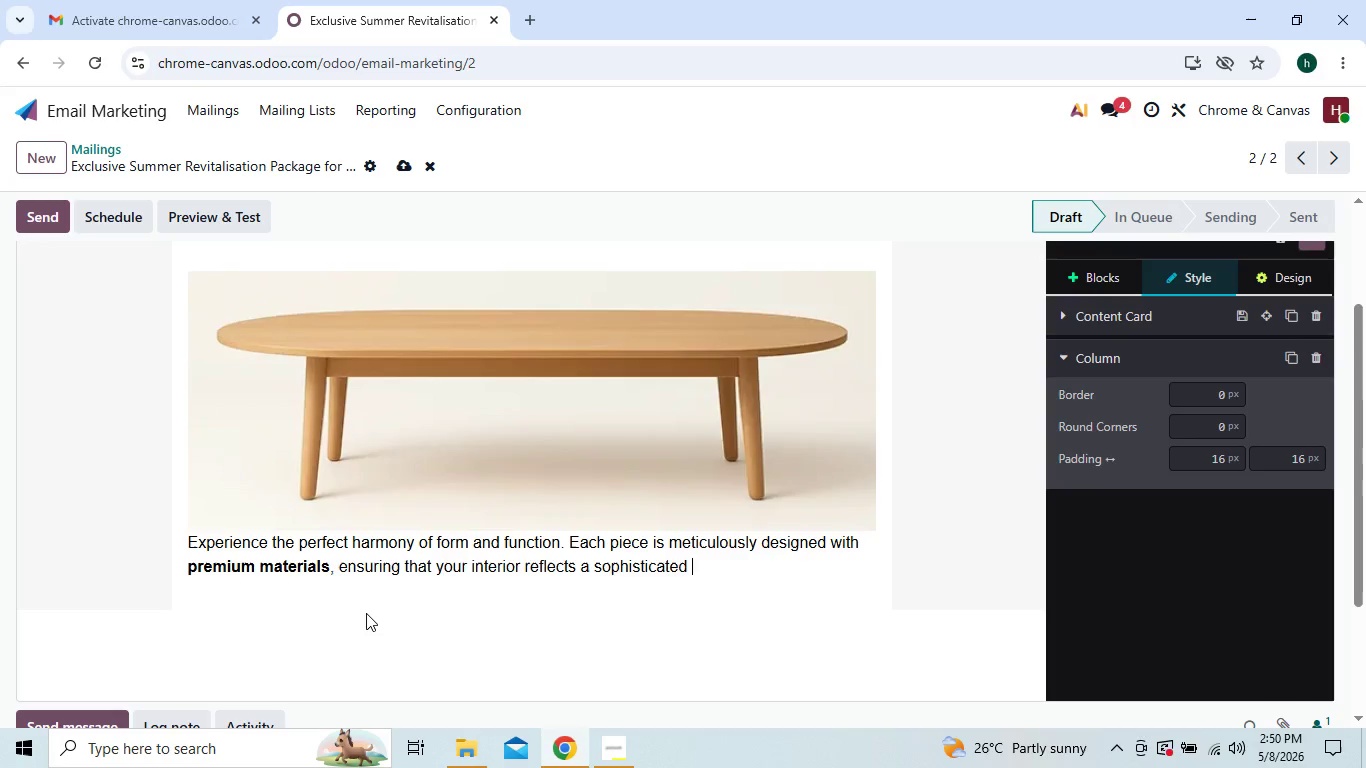 
key(Backspace)
 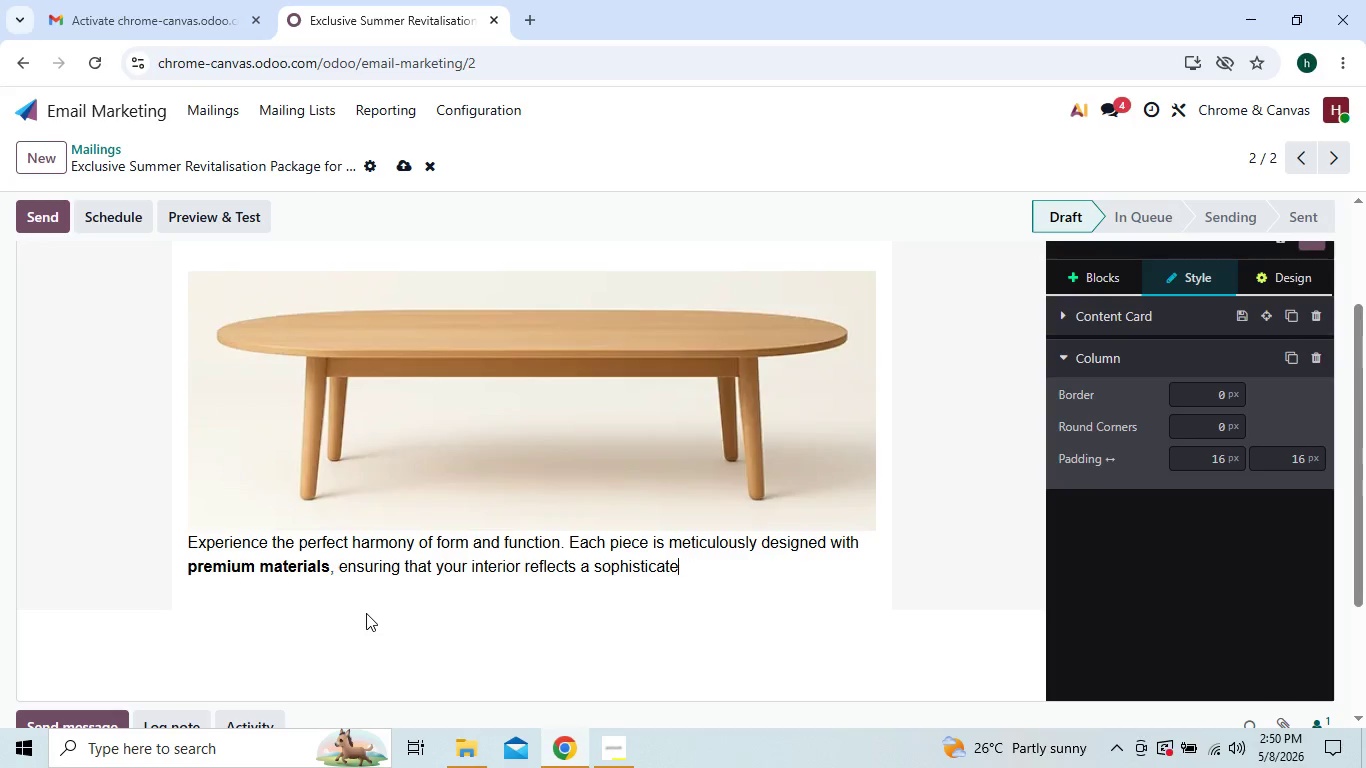 
key(Backspace)
 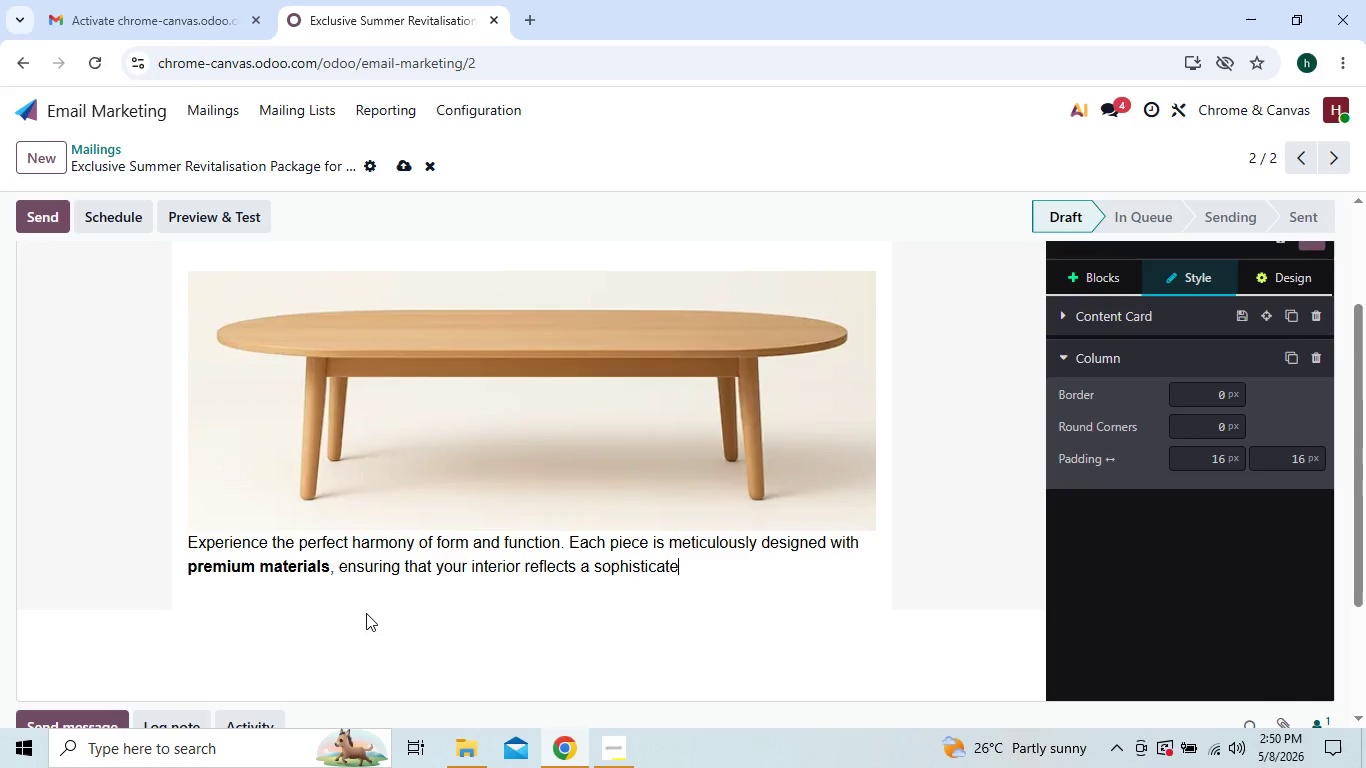 
key(Backspace)
 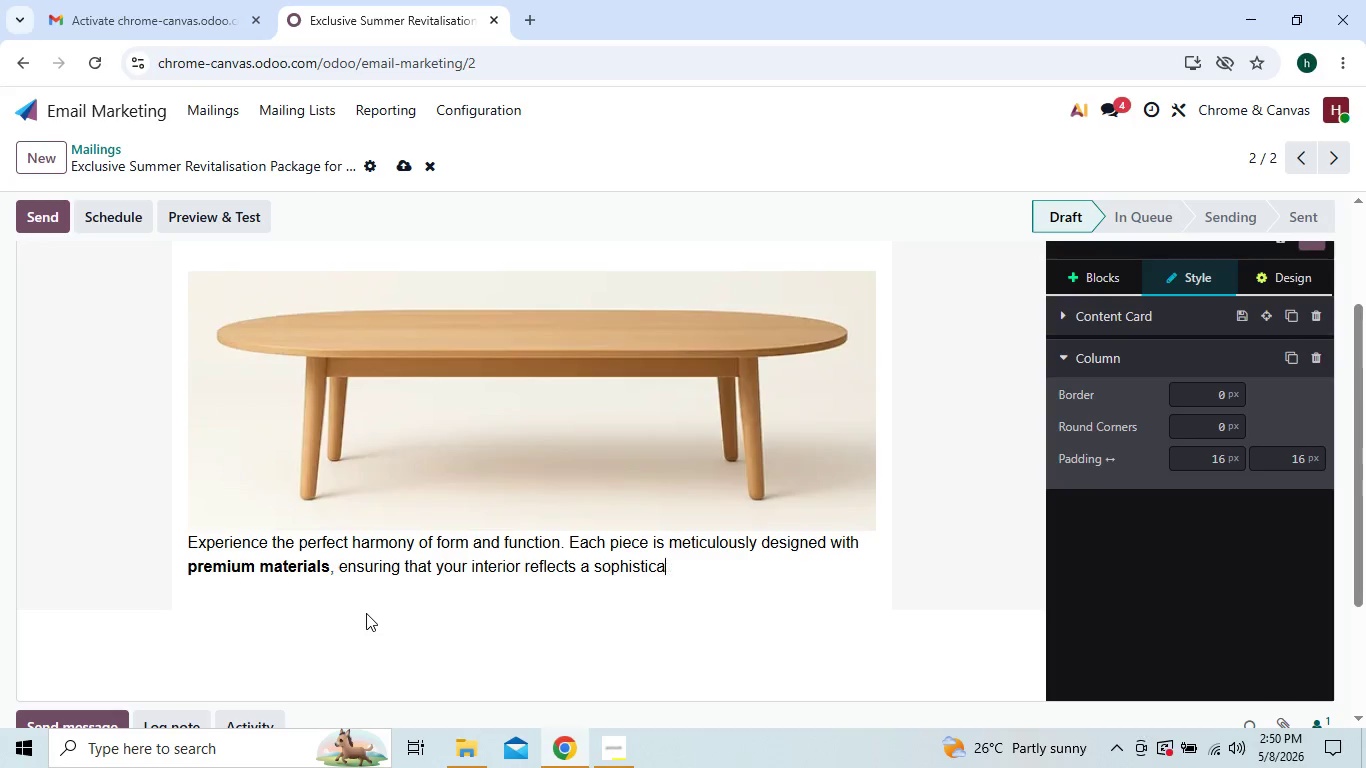 
hold_key(key=Backspace, duration=0.55)
 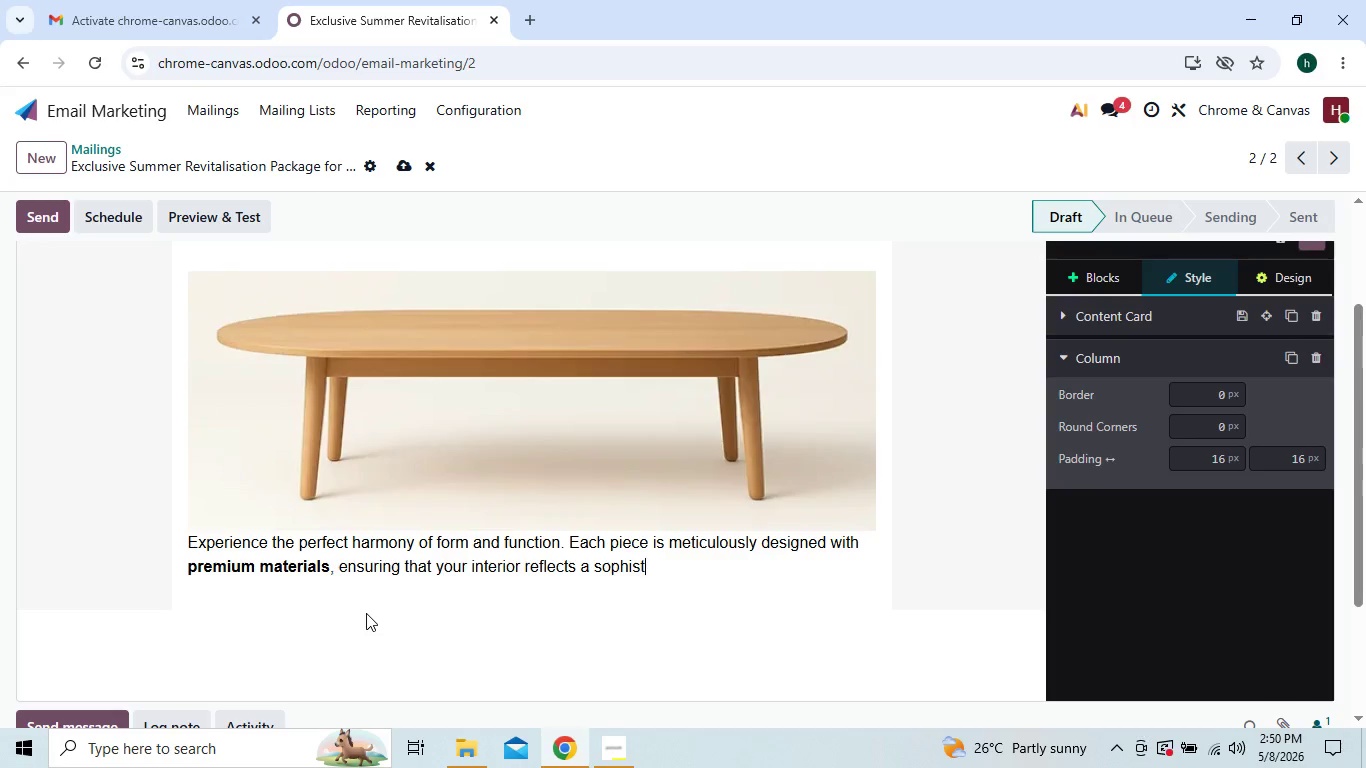 
key(Backspace)
 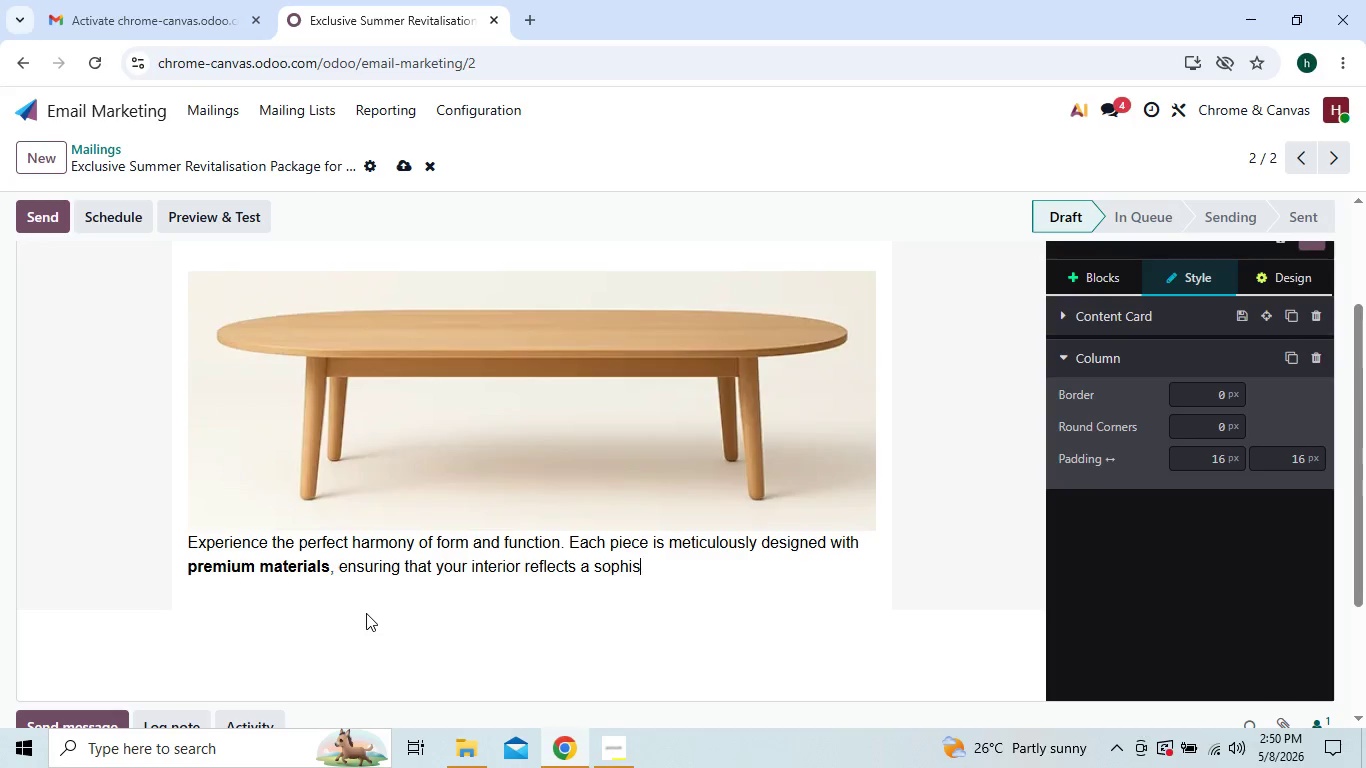 
key(Backspace)
 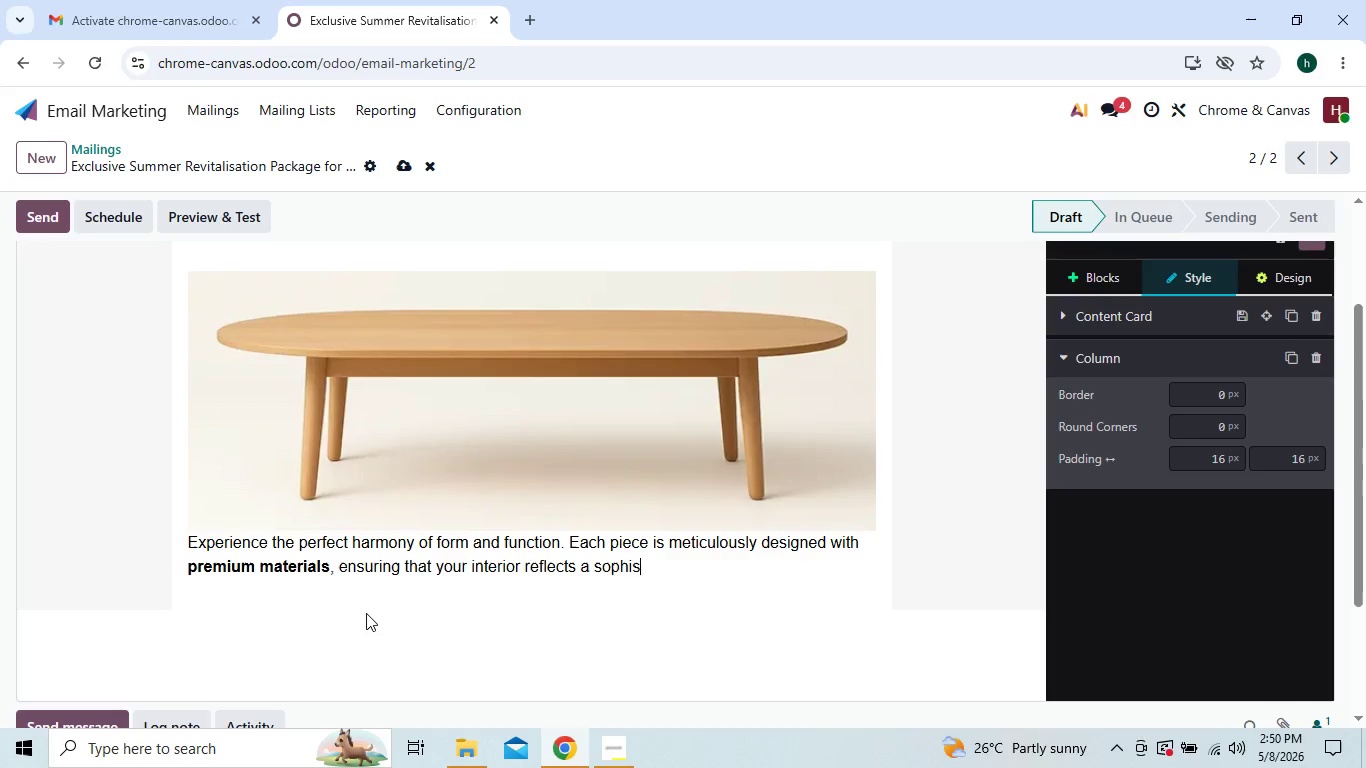 
key(Backspace)
 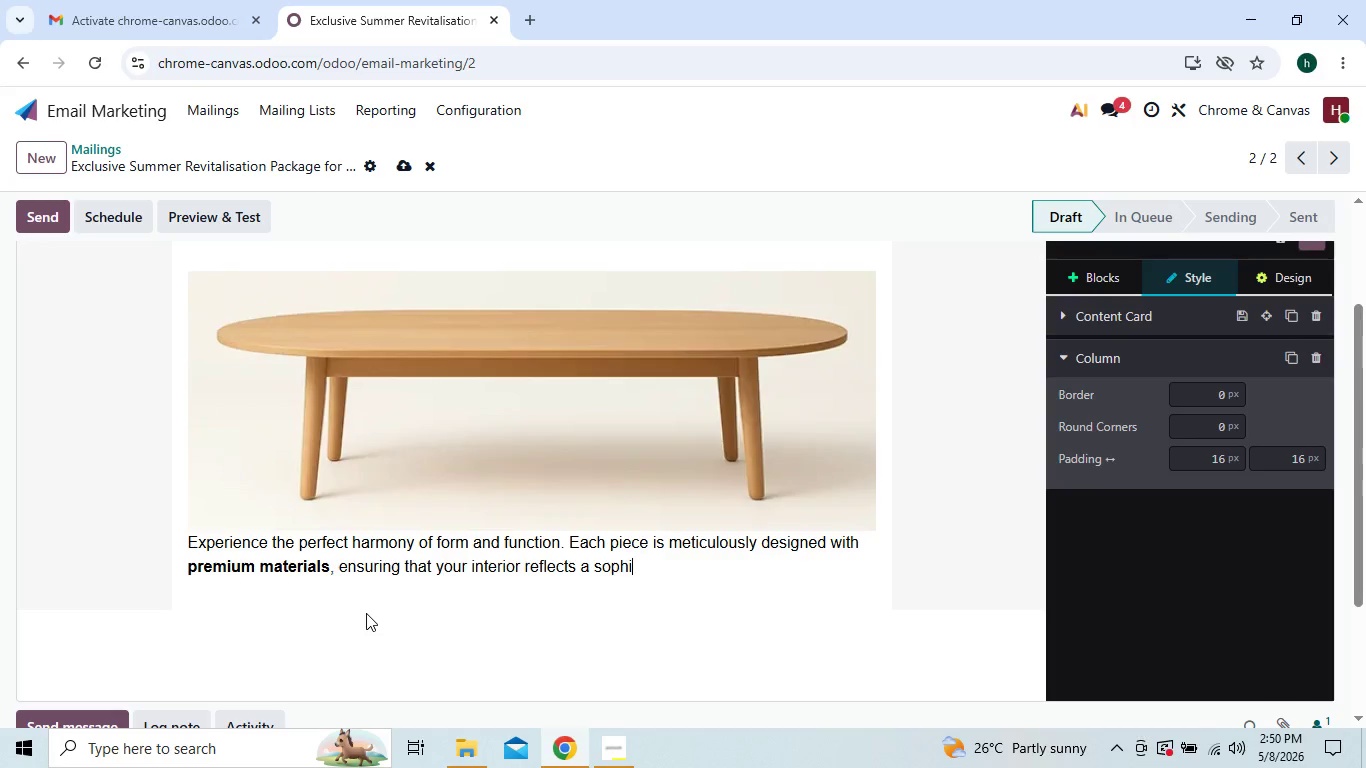 
key(Backspace)
 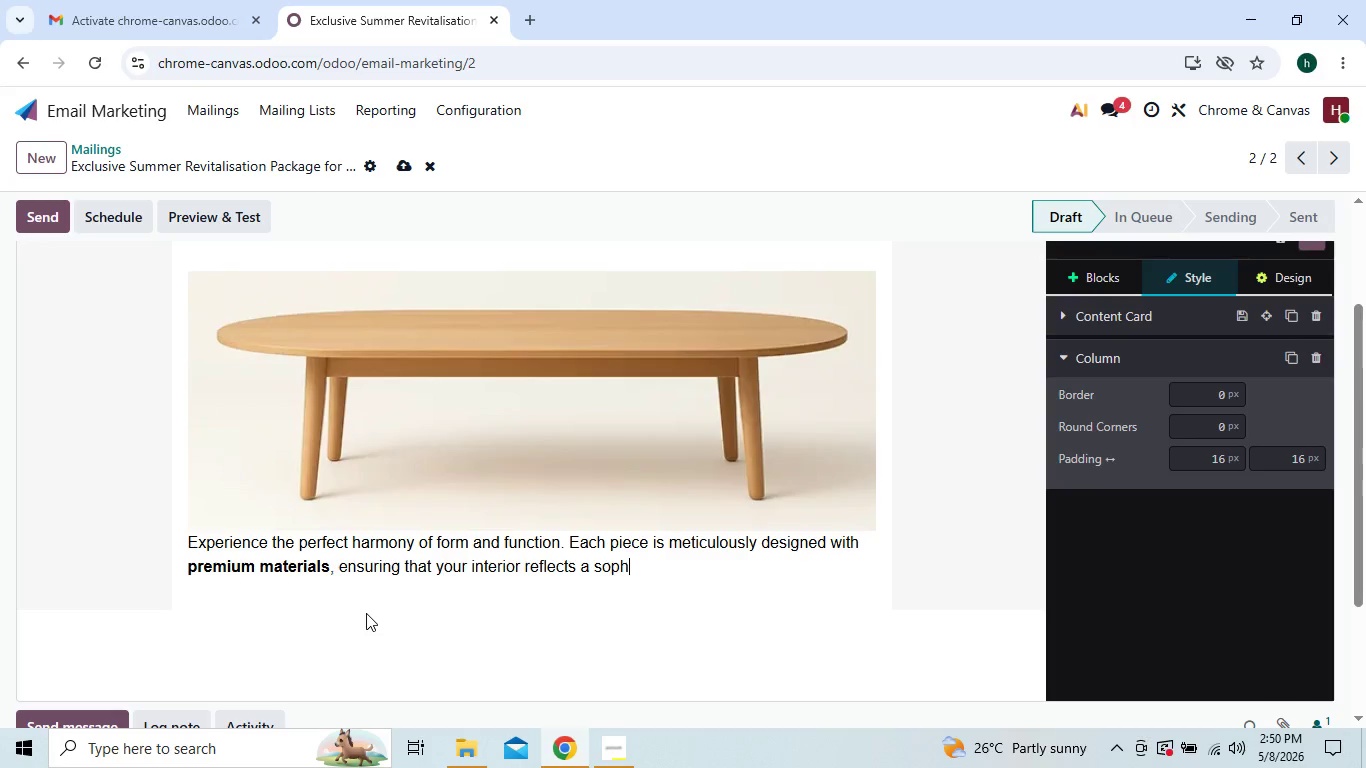 
key(Backspace)
 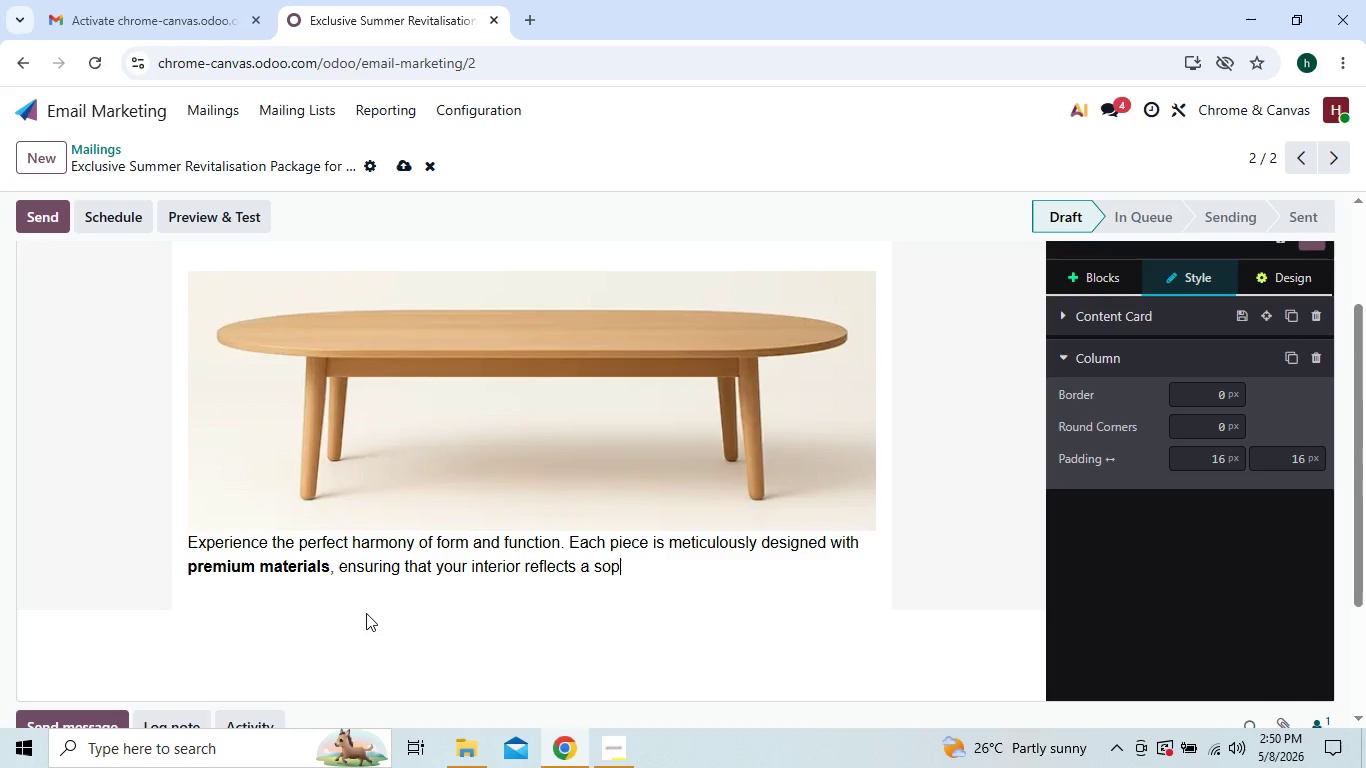 
key(Backspace)
 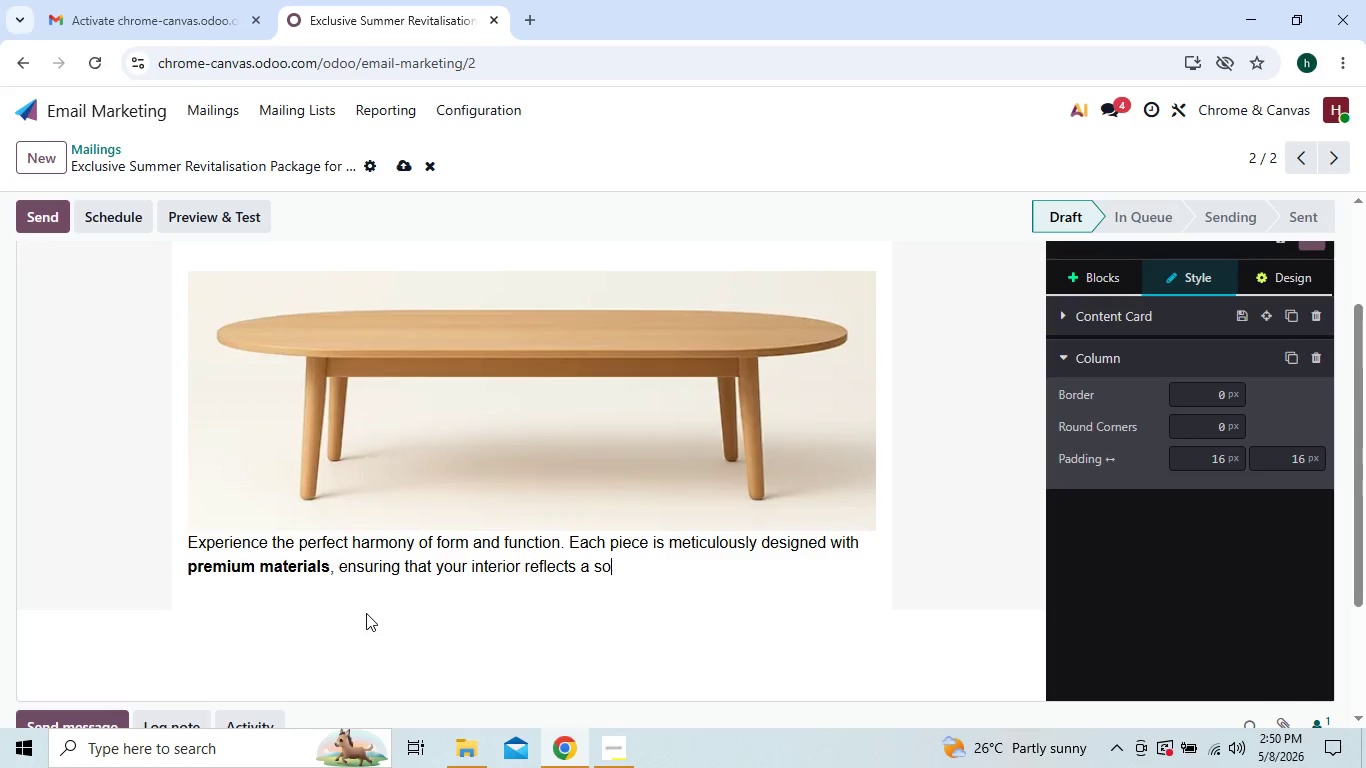 
key(Backspace)
 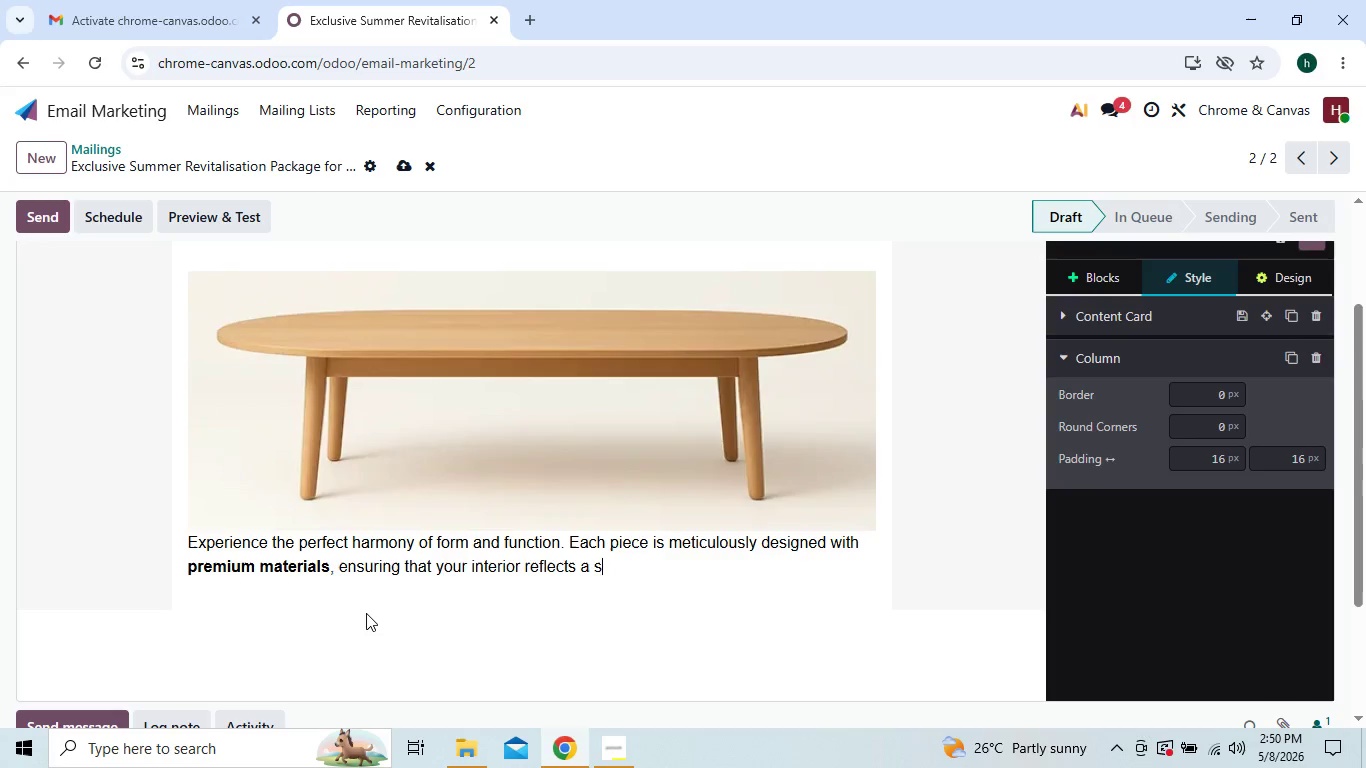 
key(Backspace)
 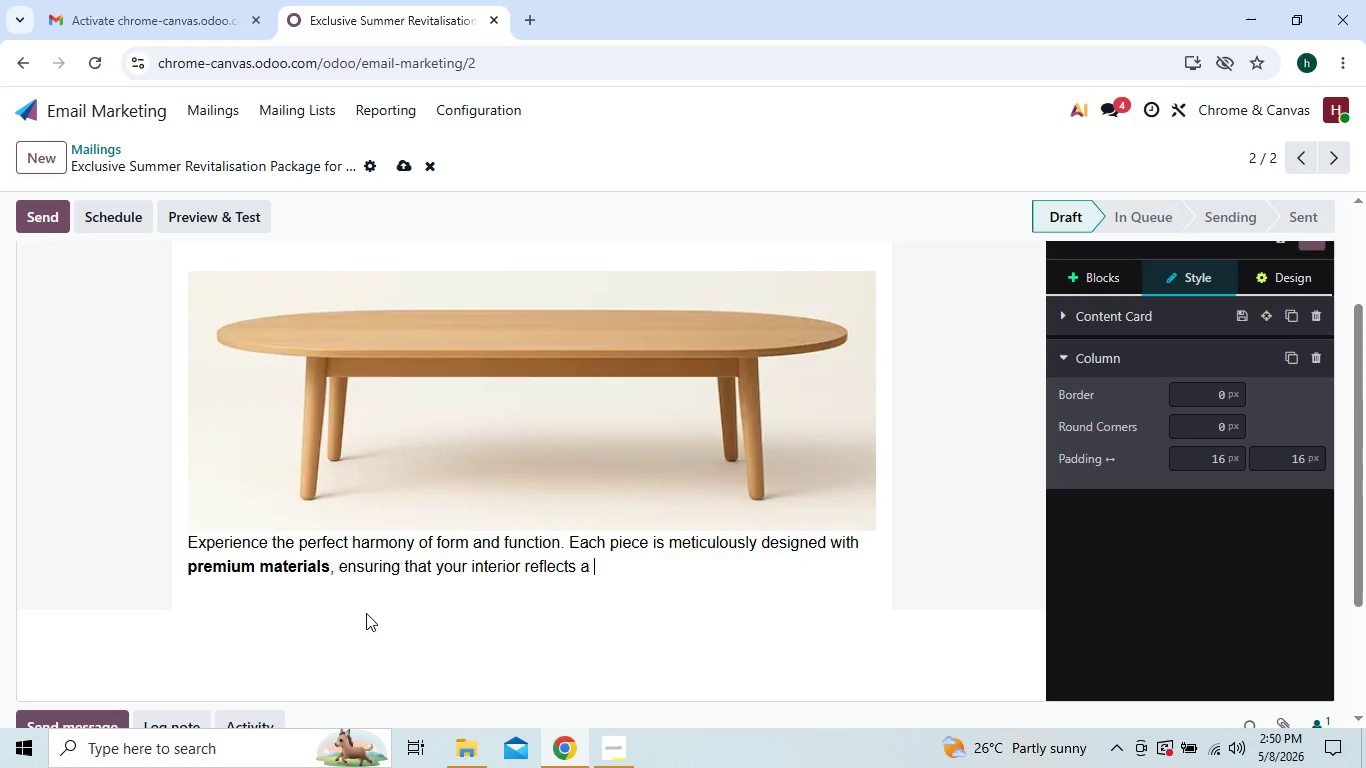 
key(Backspace)
 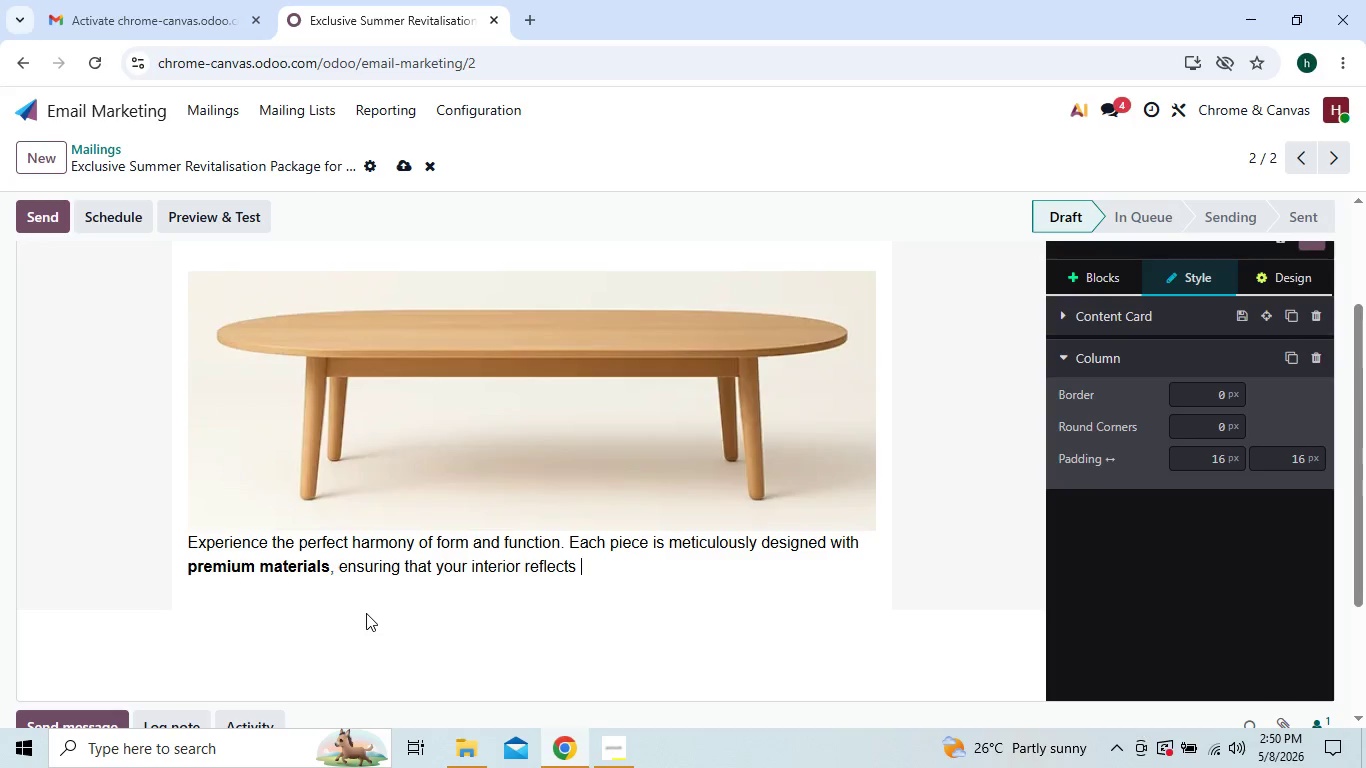 
key(Backspace)
 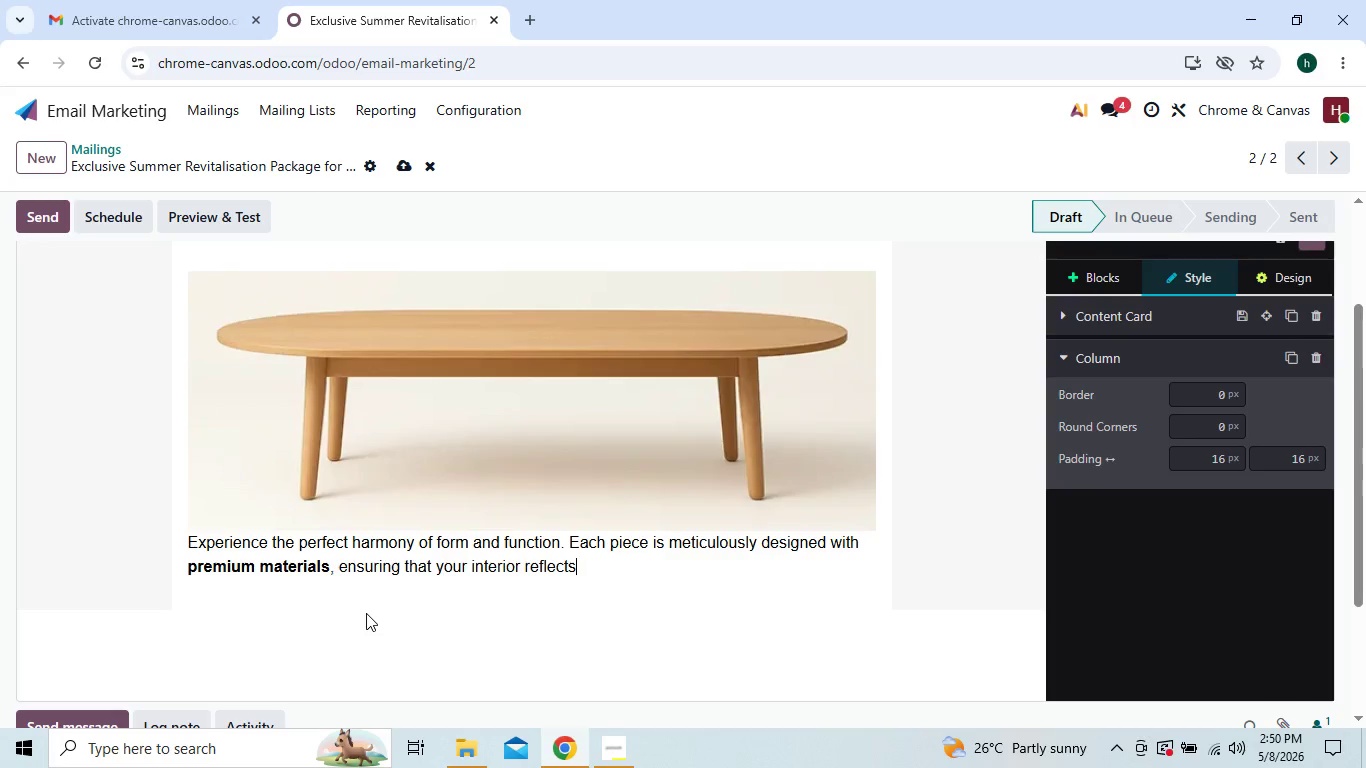 
key(Backspace)
 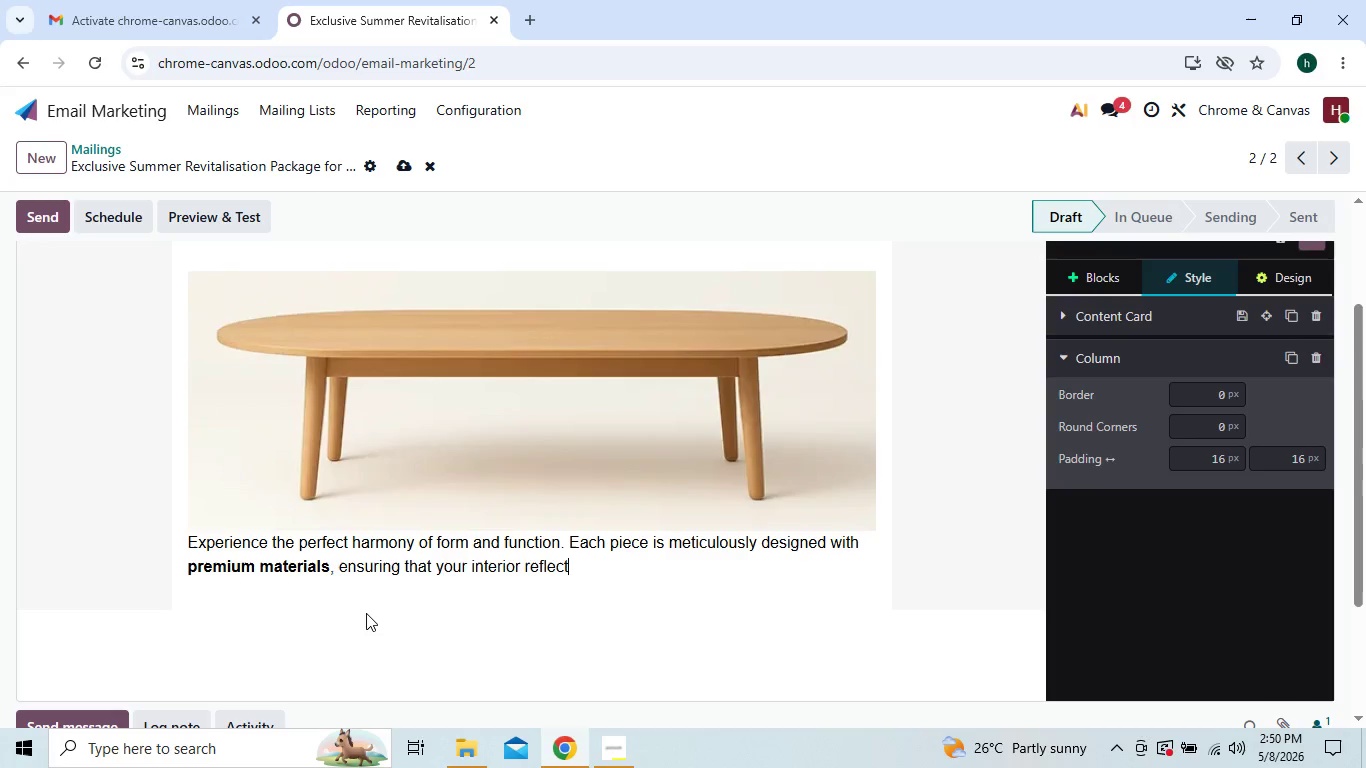 
key(Backspace)
 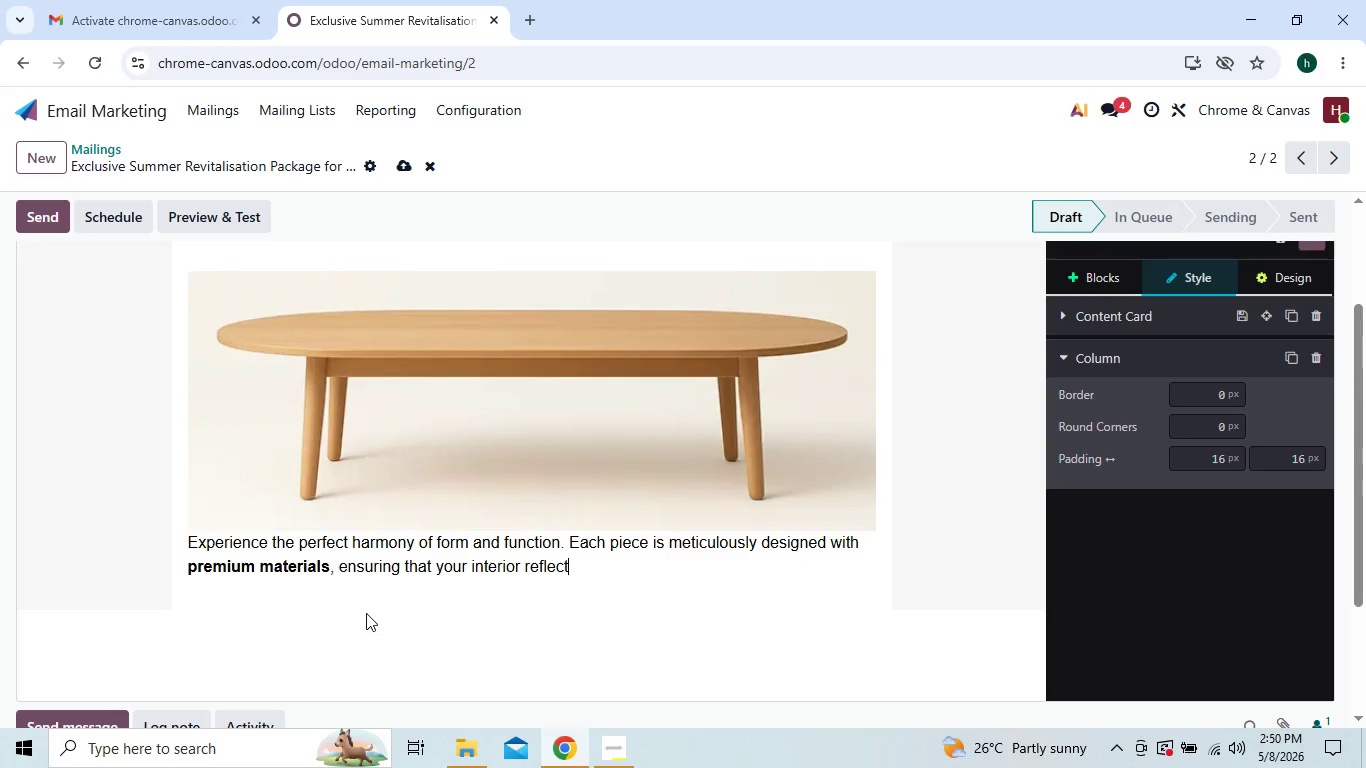 
key(Backspace)
 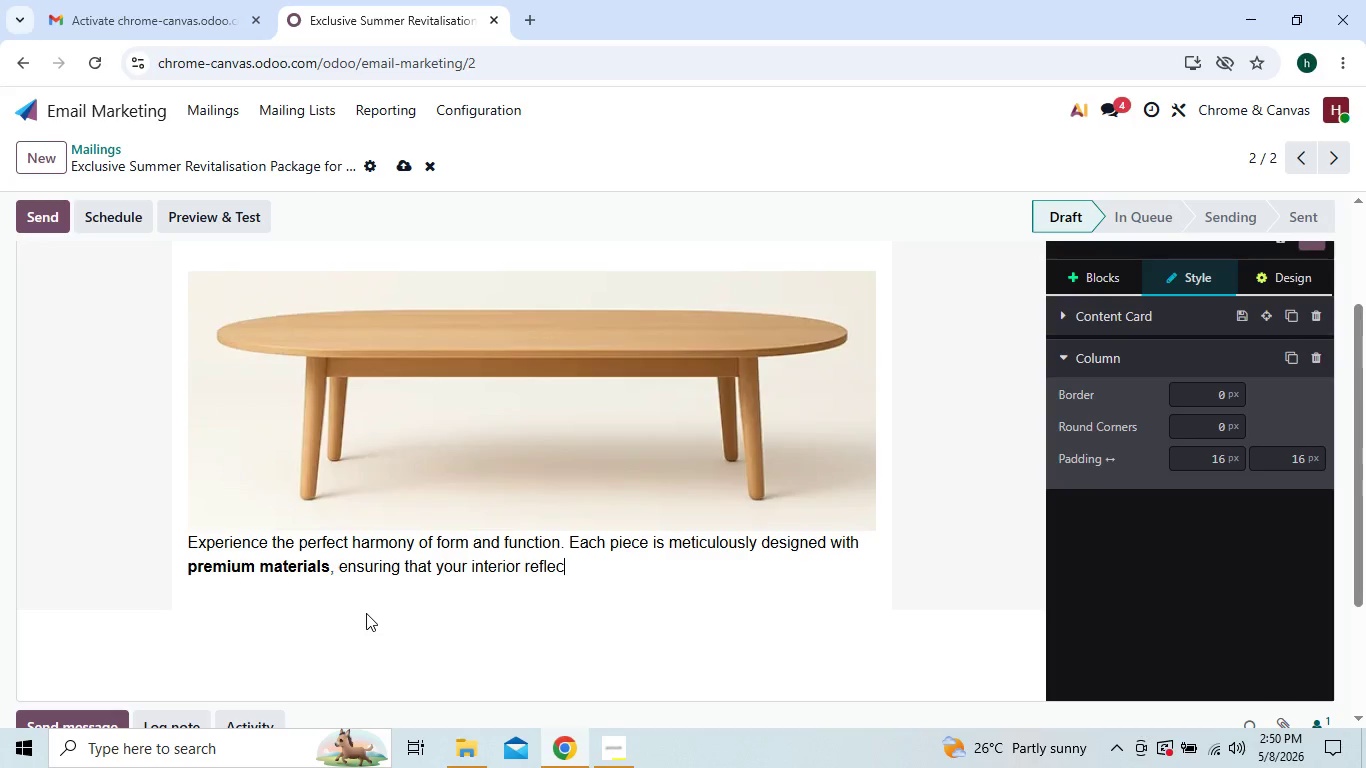 
key(Backspace)
 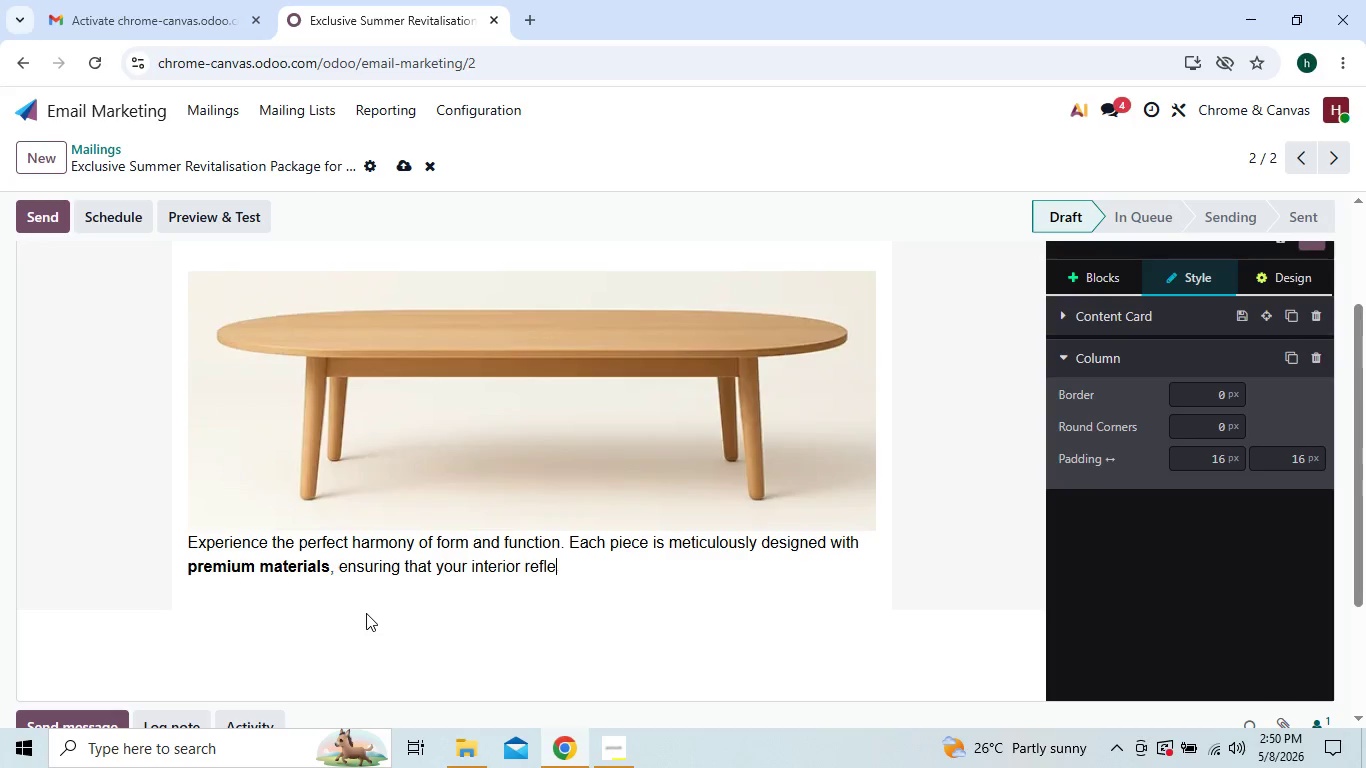 
key(Backspace)
 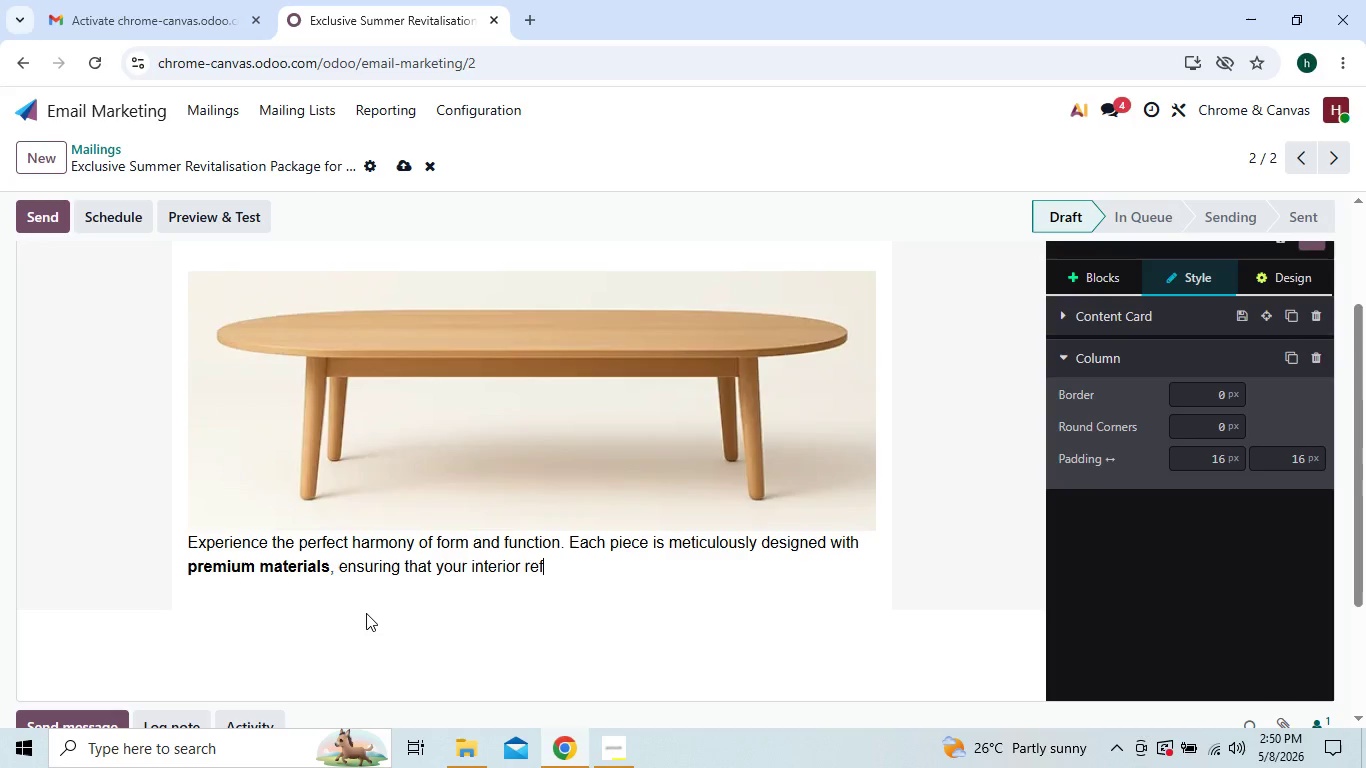 
key(Backspace)
 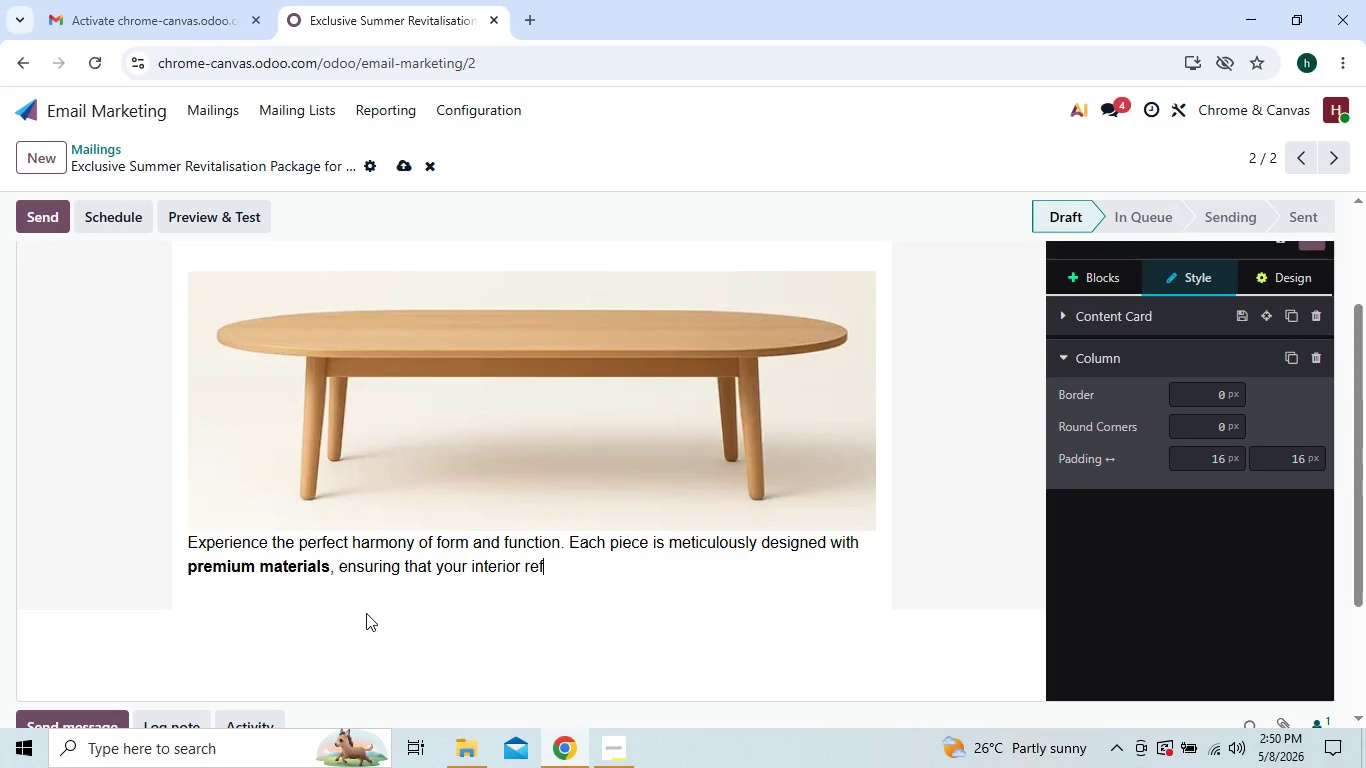 
key(Backspace)
 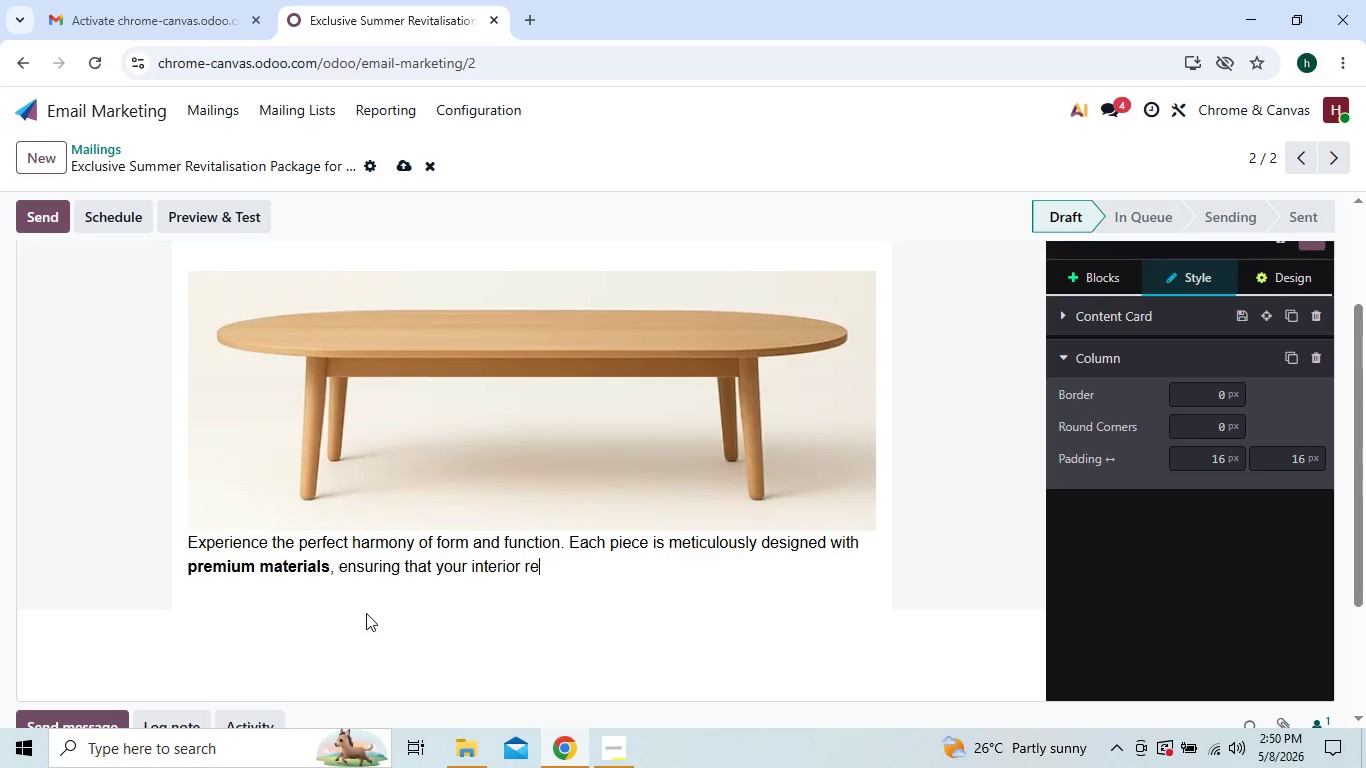 
key(Backspace)
 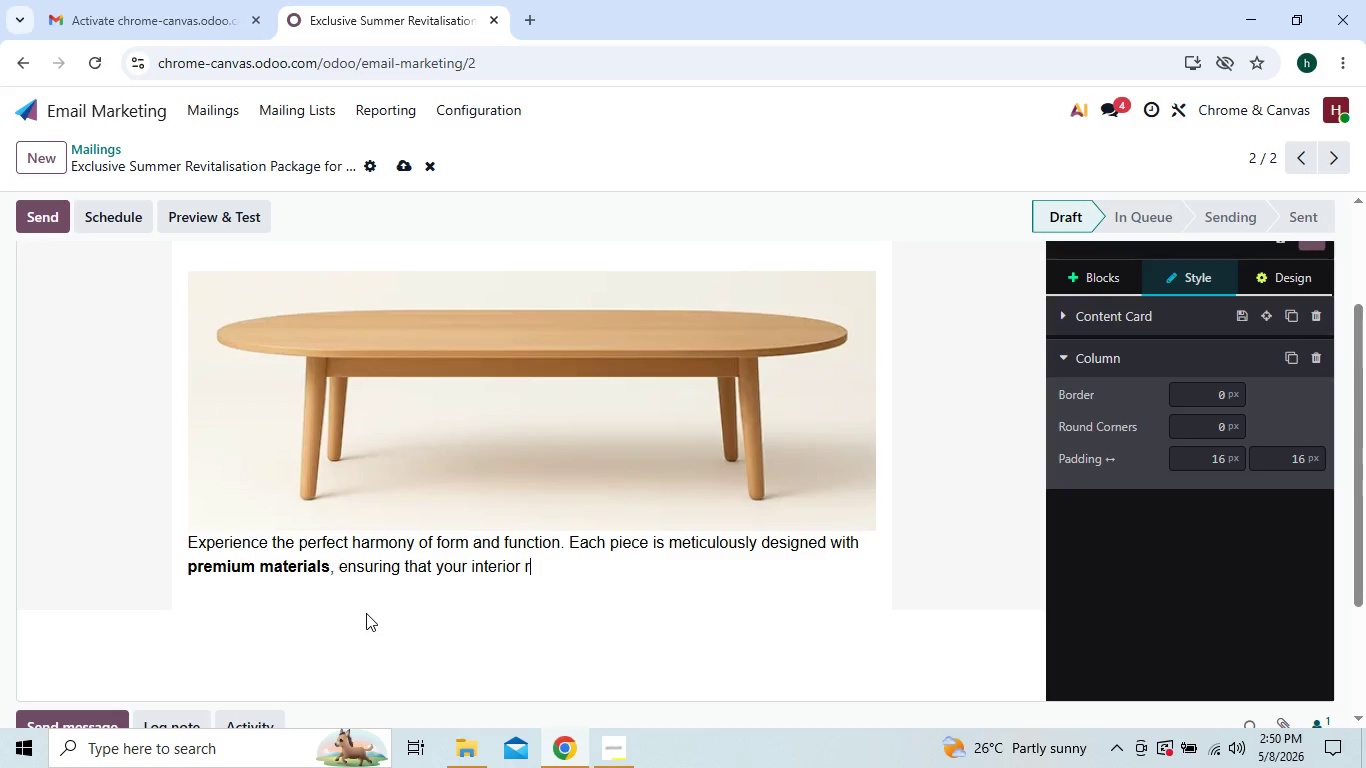 
key(Backspace)
 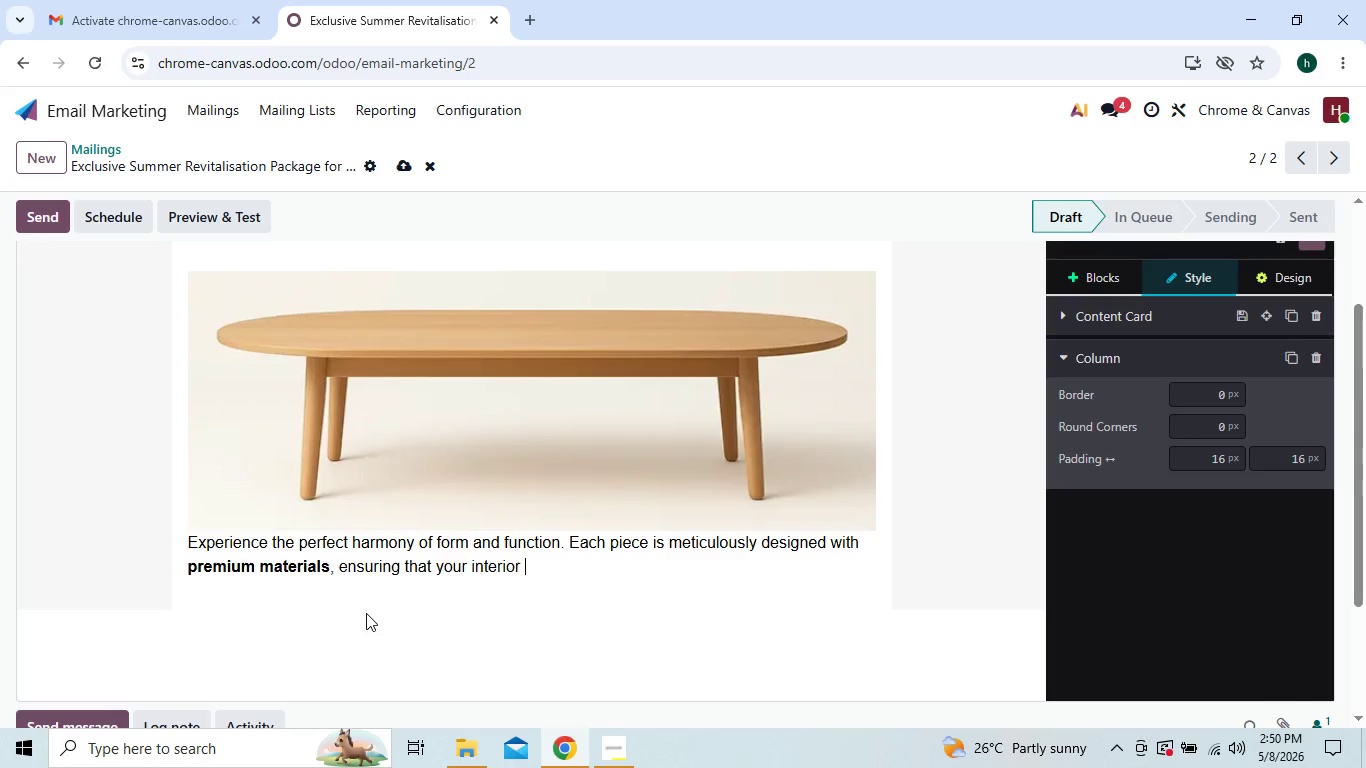 
key(Backspace)
 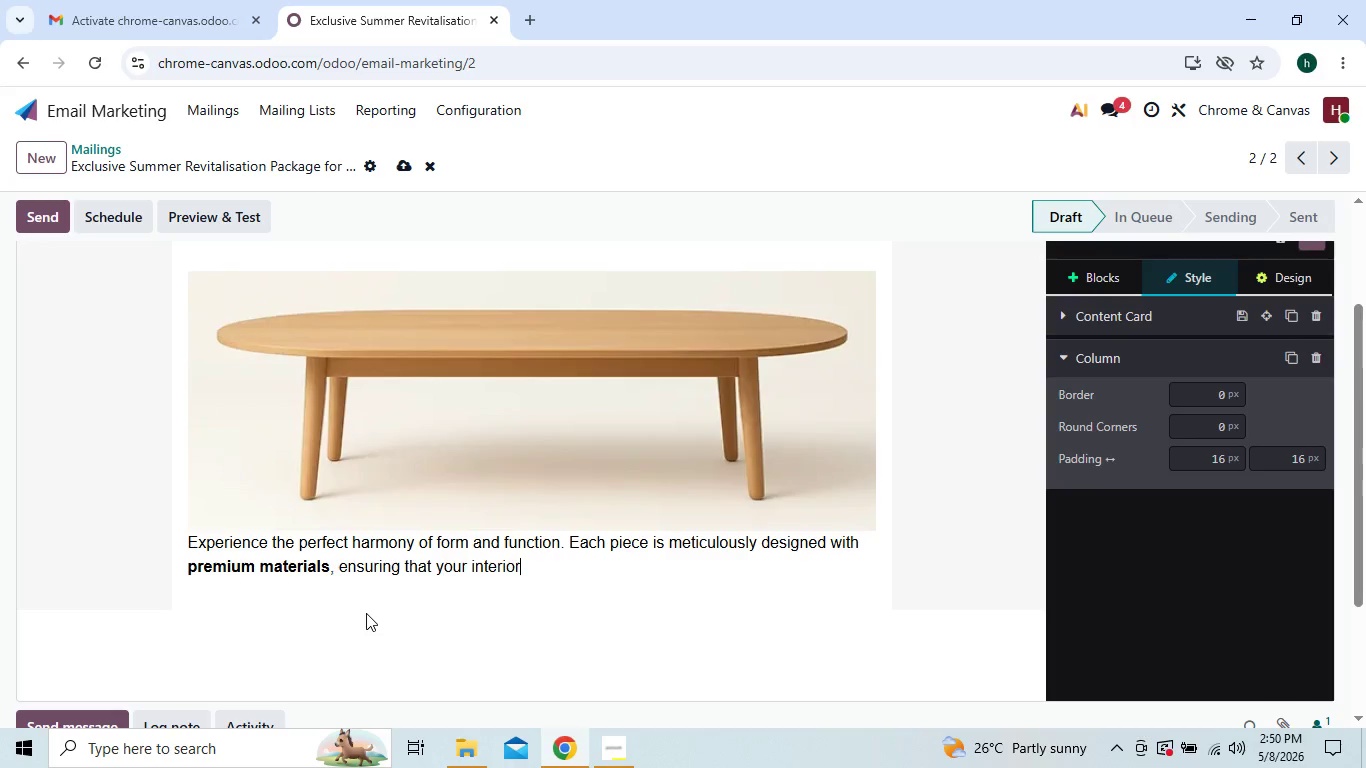 
key(Backspace)
 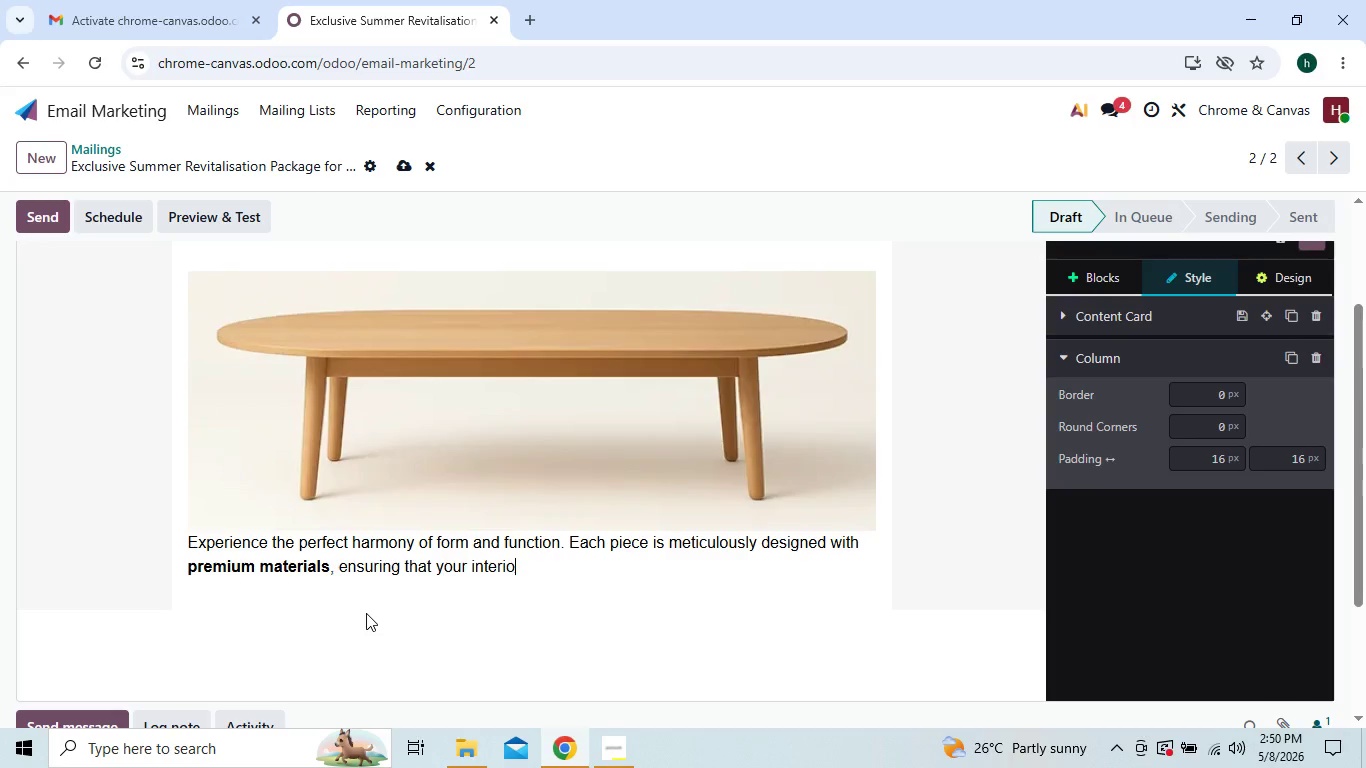 
key(Backspace)
 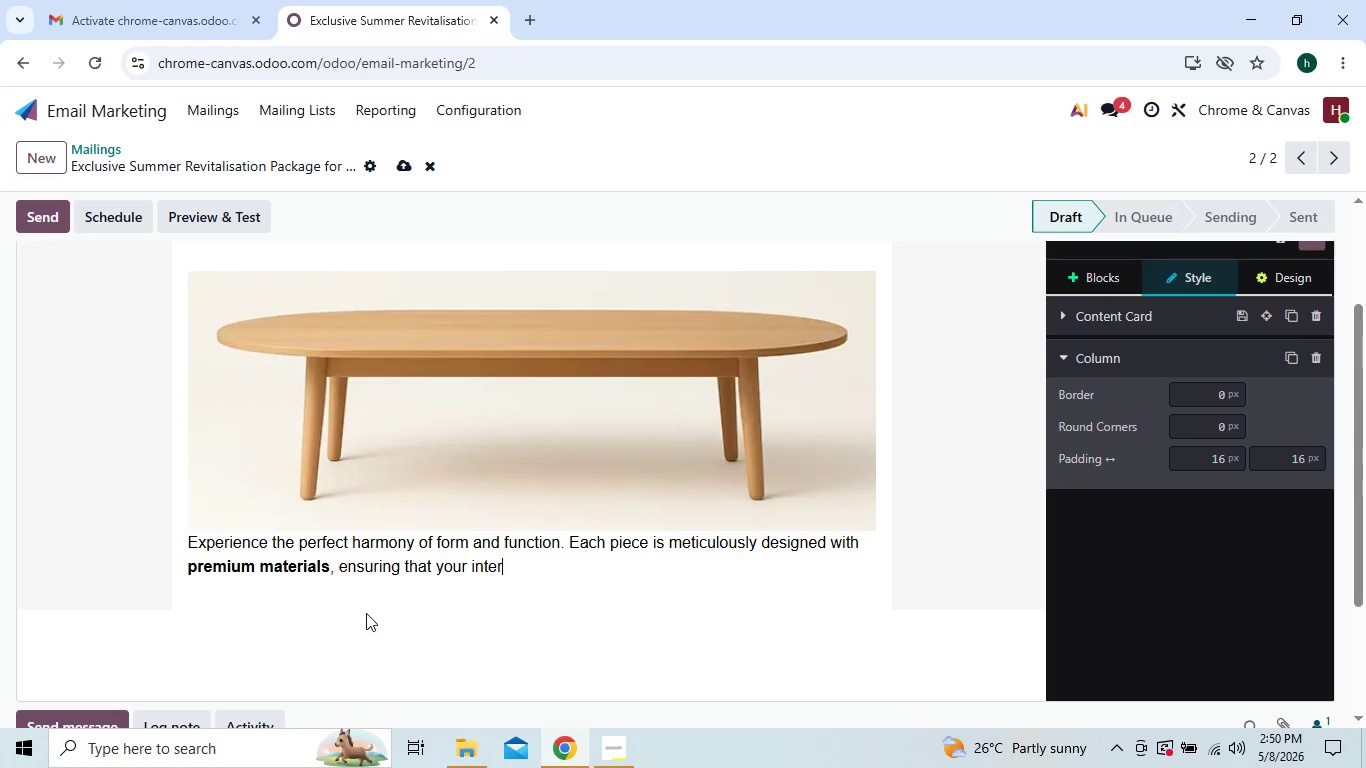 
key(Backspace)
 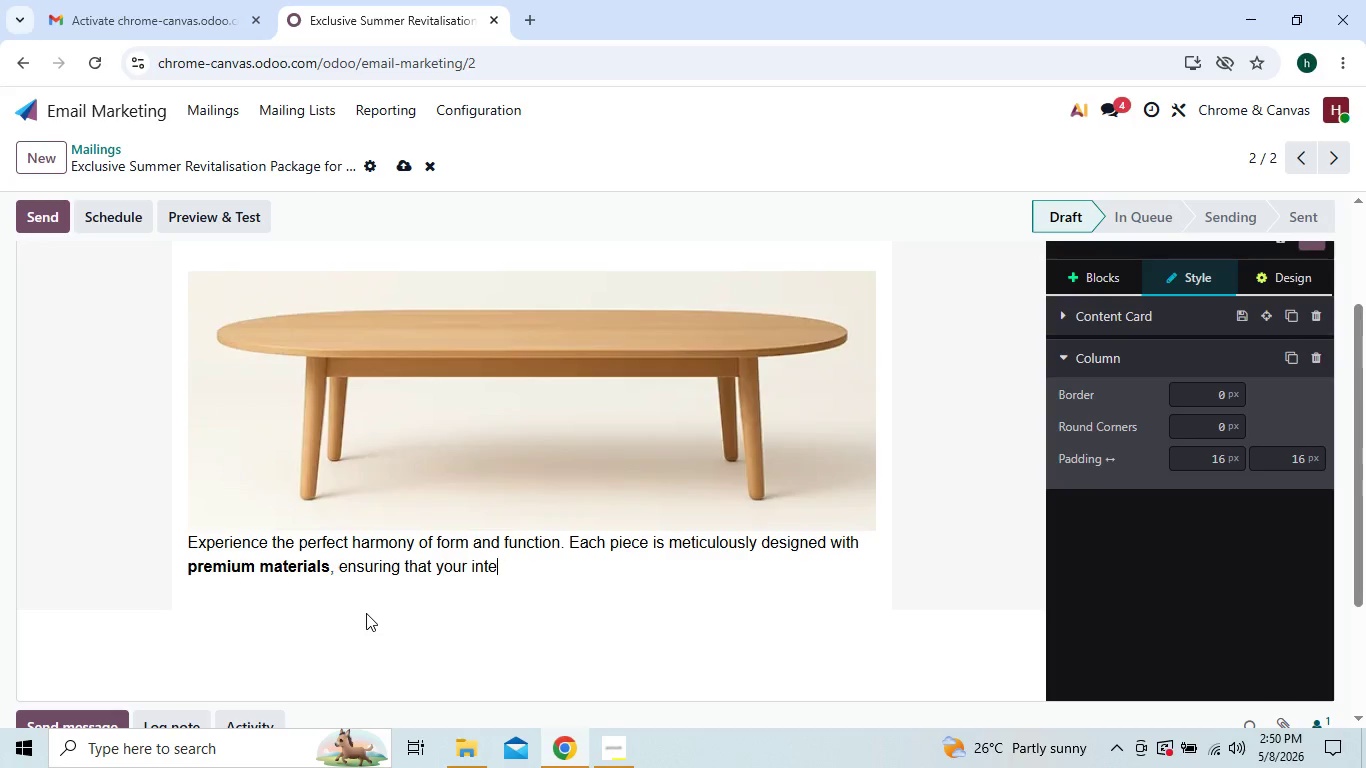 
key(Backspace)
 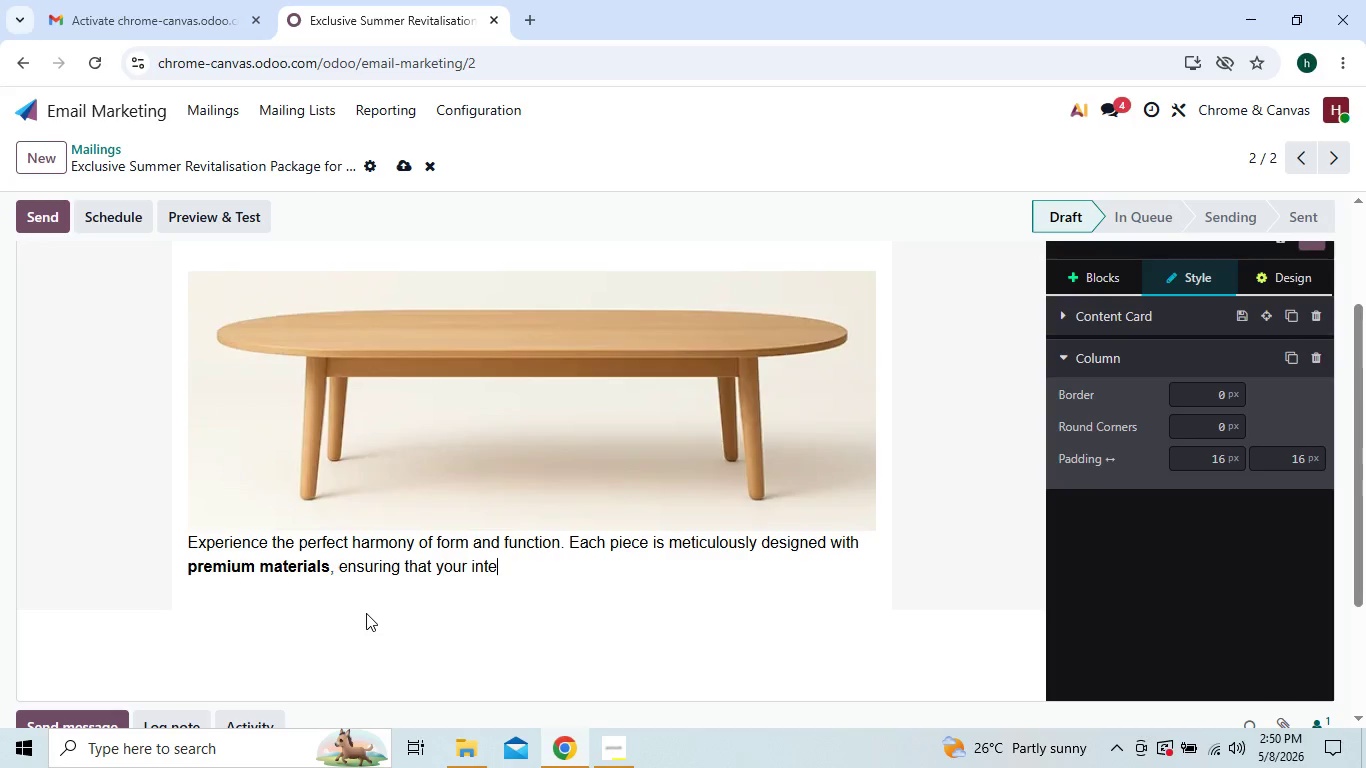 
key(Backspace)
 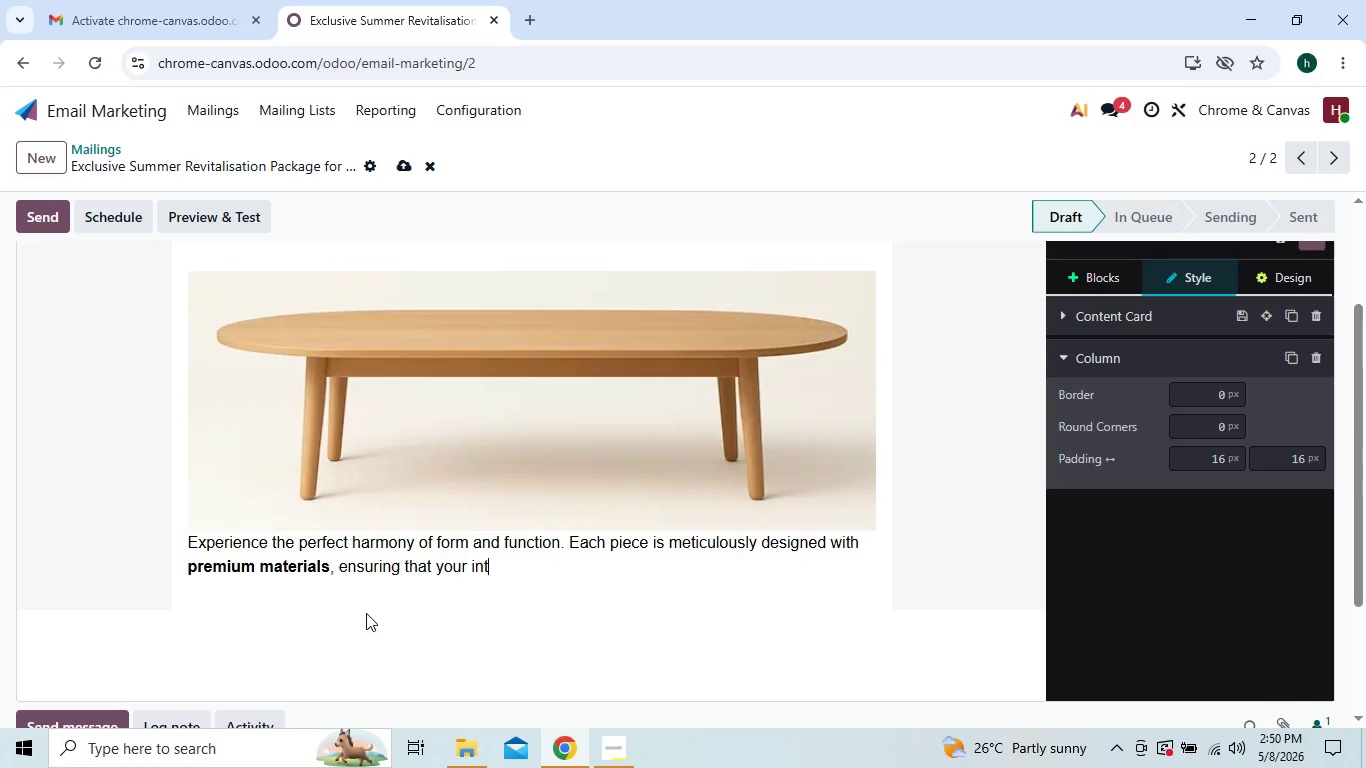 
key(Backspace)
 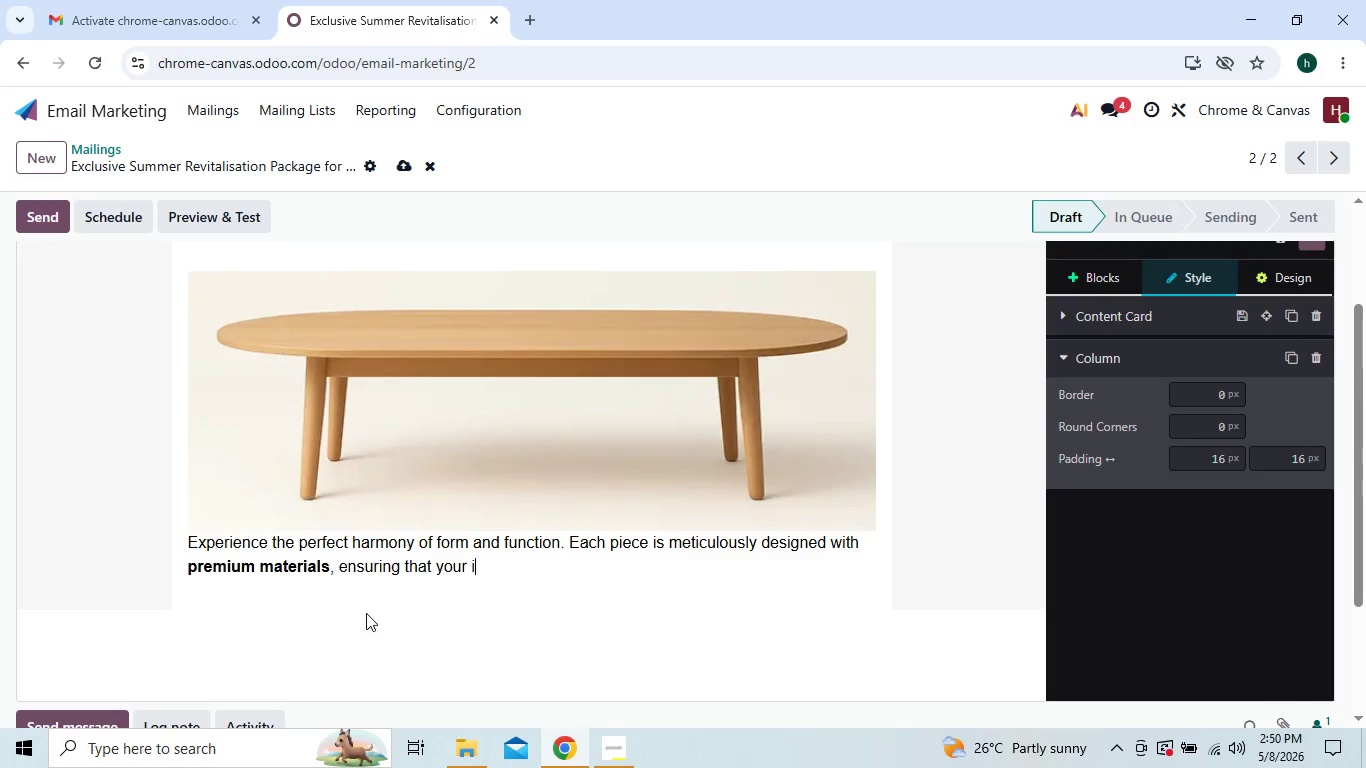 
key(Backspace)
 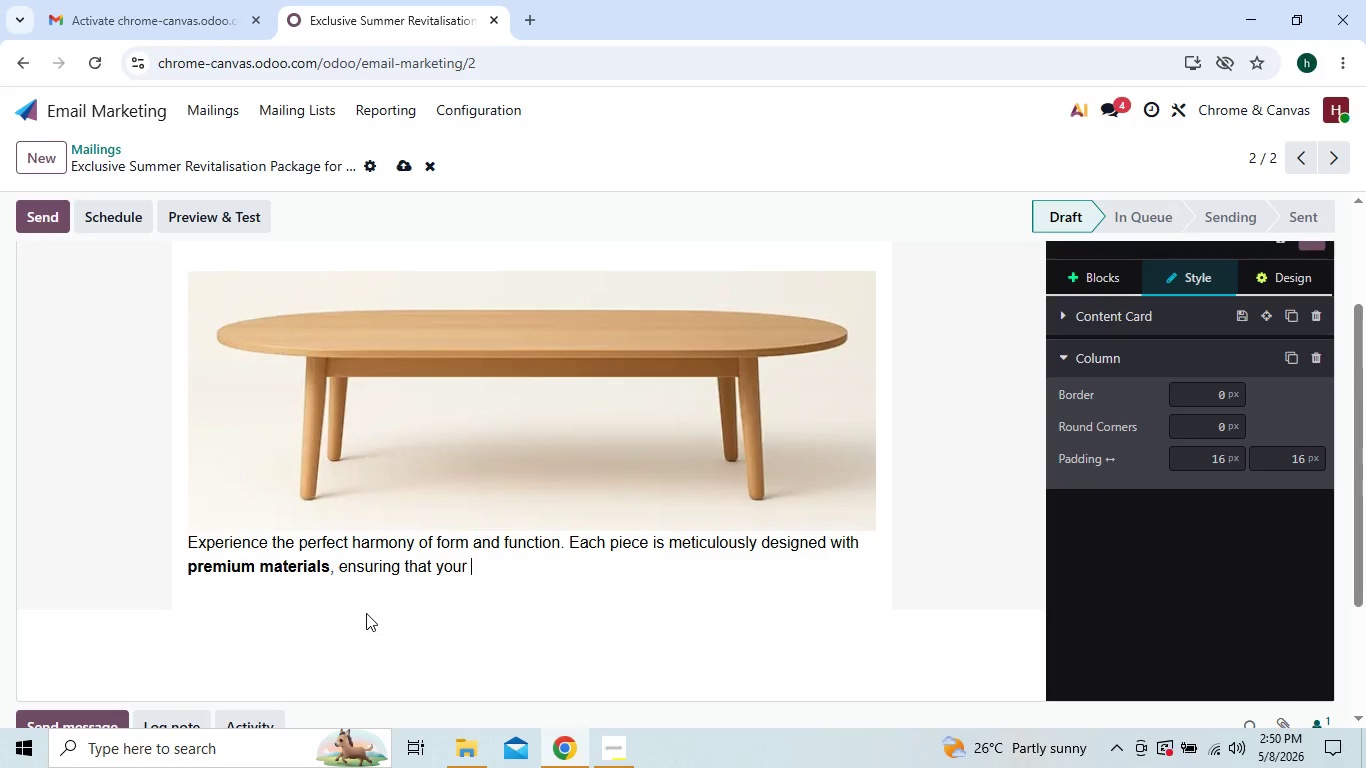 
key(Backspace)
 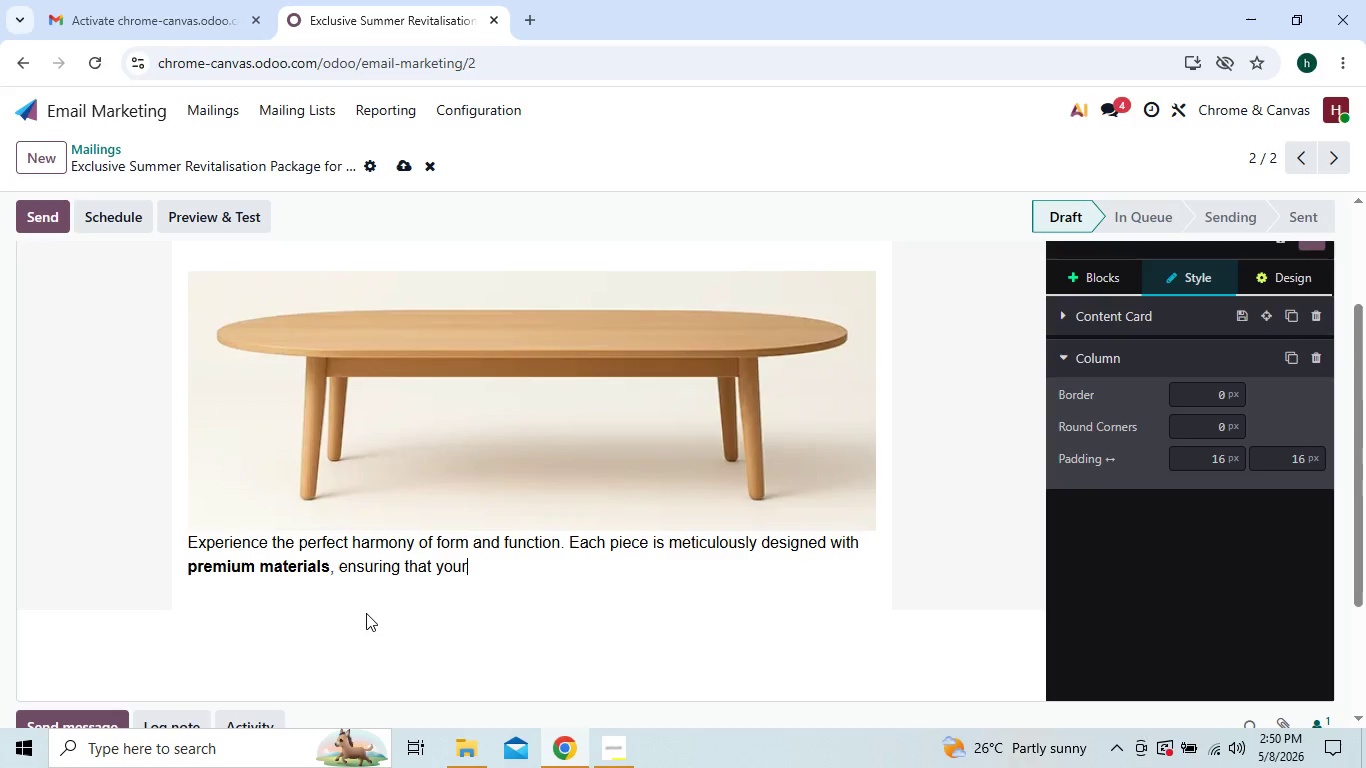 
key(Backspace)
 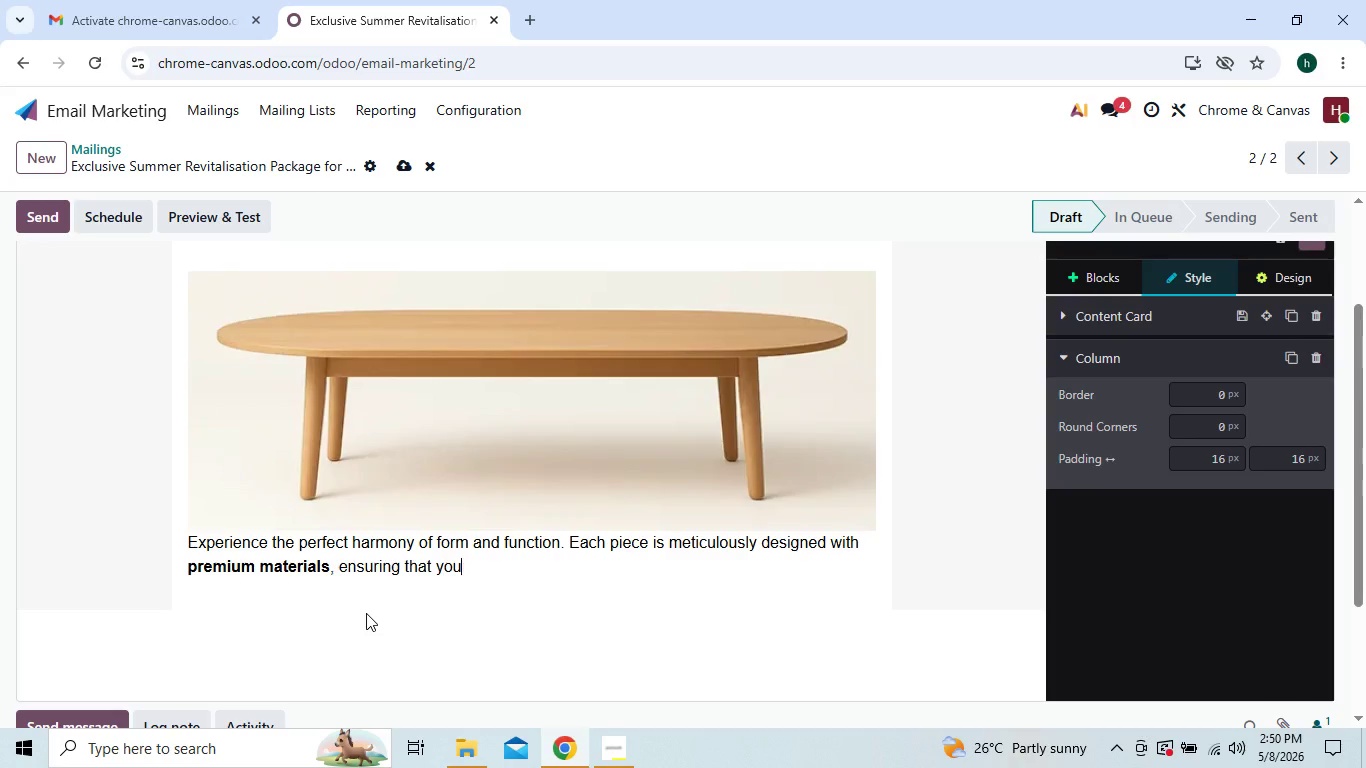 
key(Backspace)
 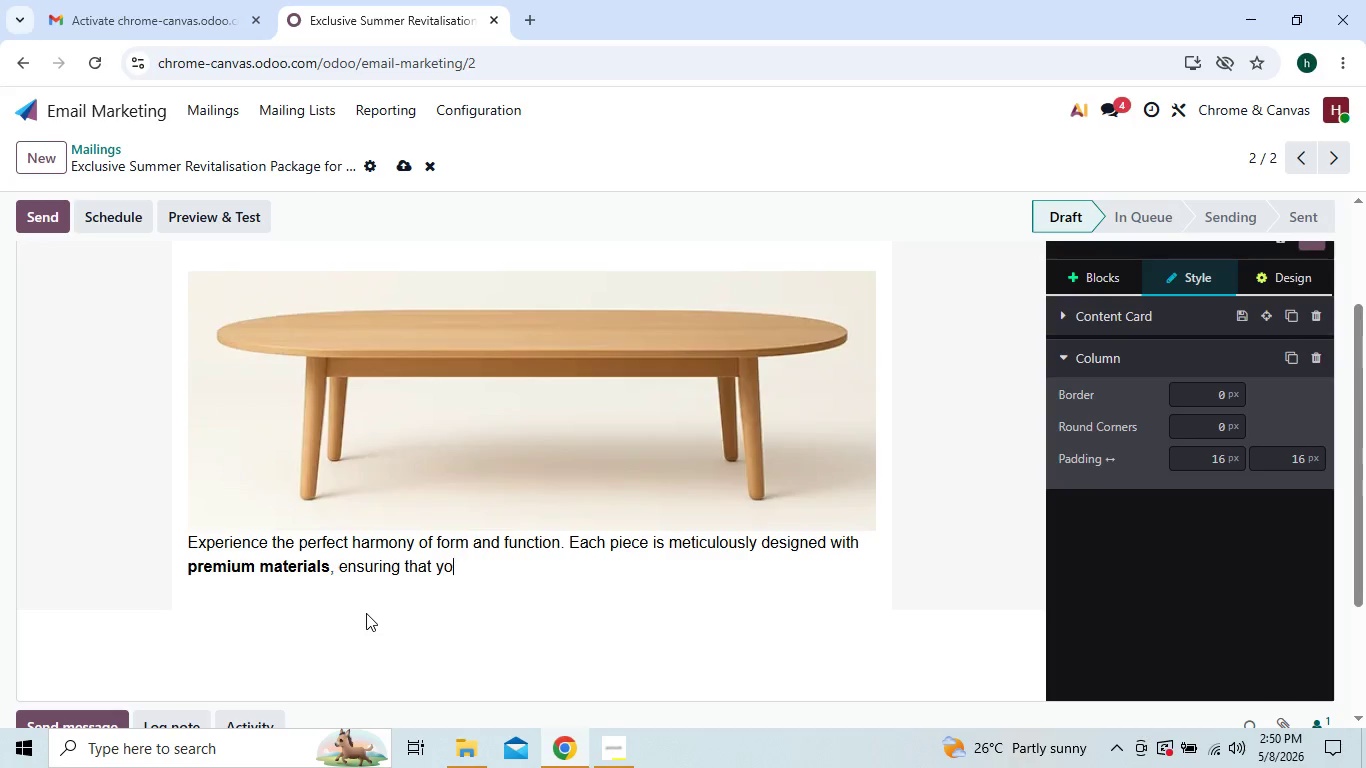 
key(Backspace)
 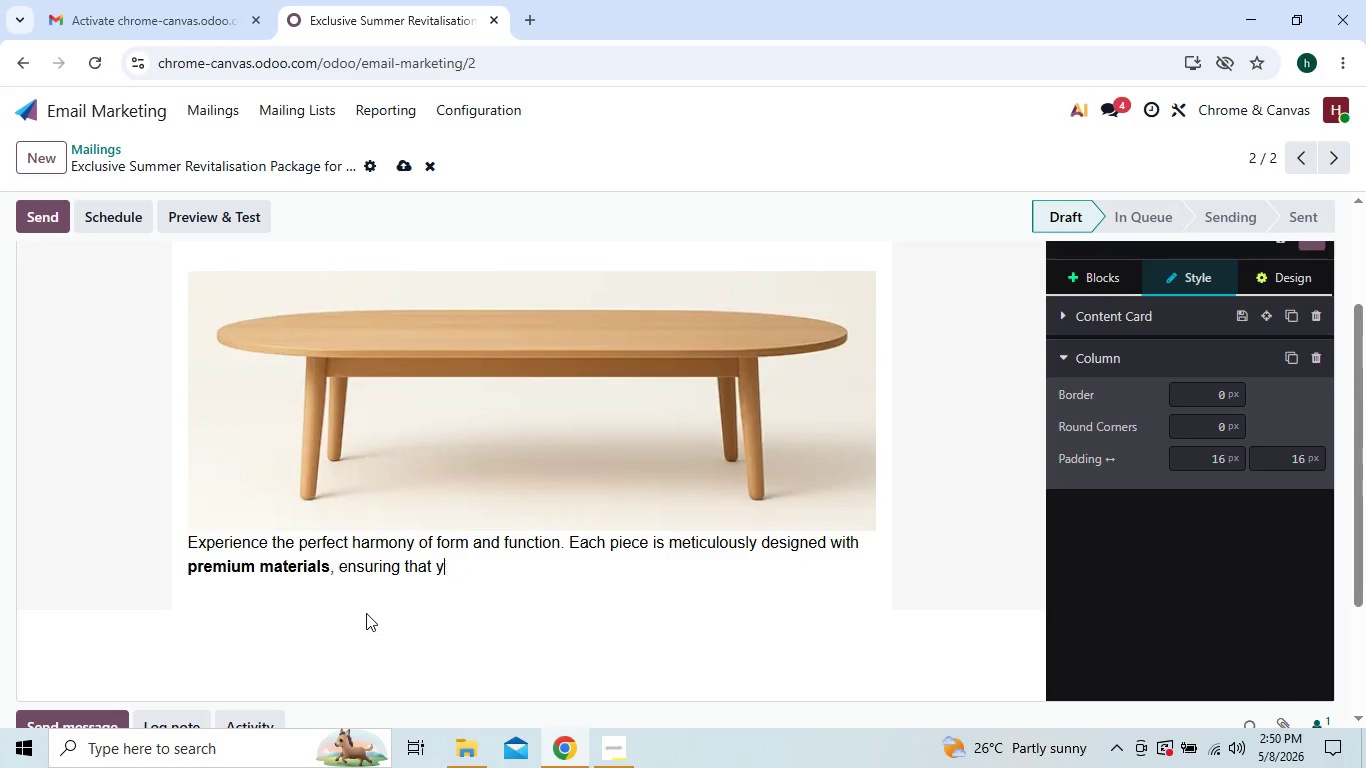 
key(Backspace)
 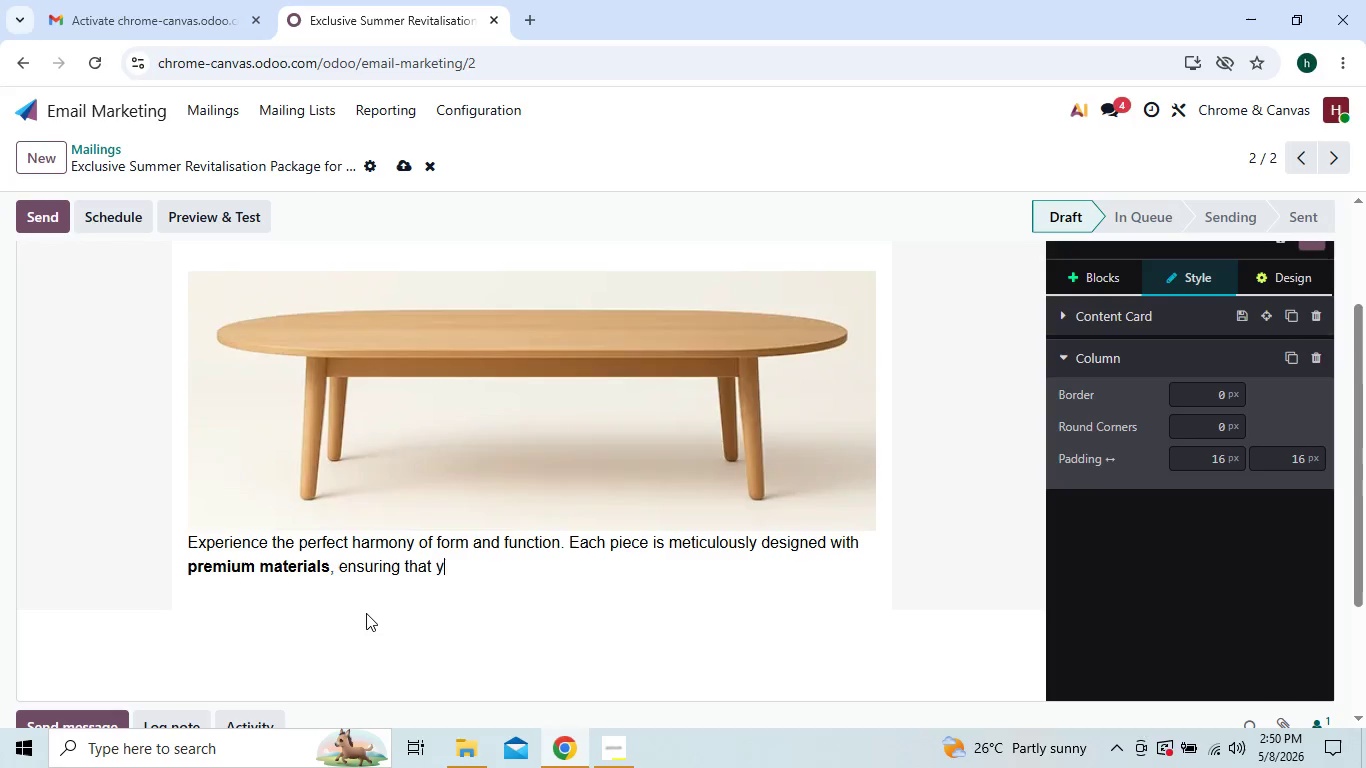 
key(Backspace)
 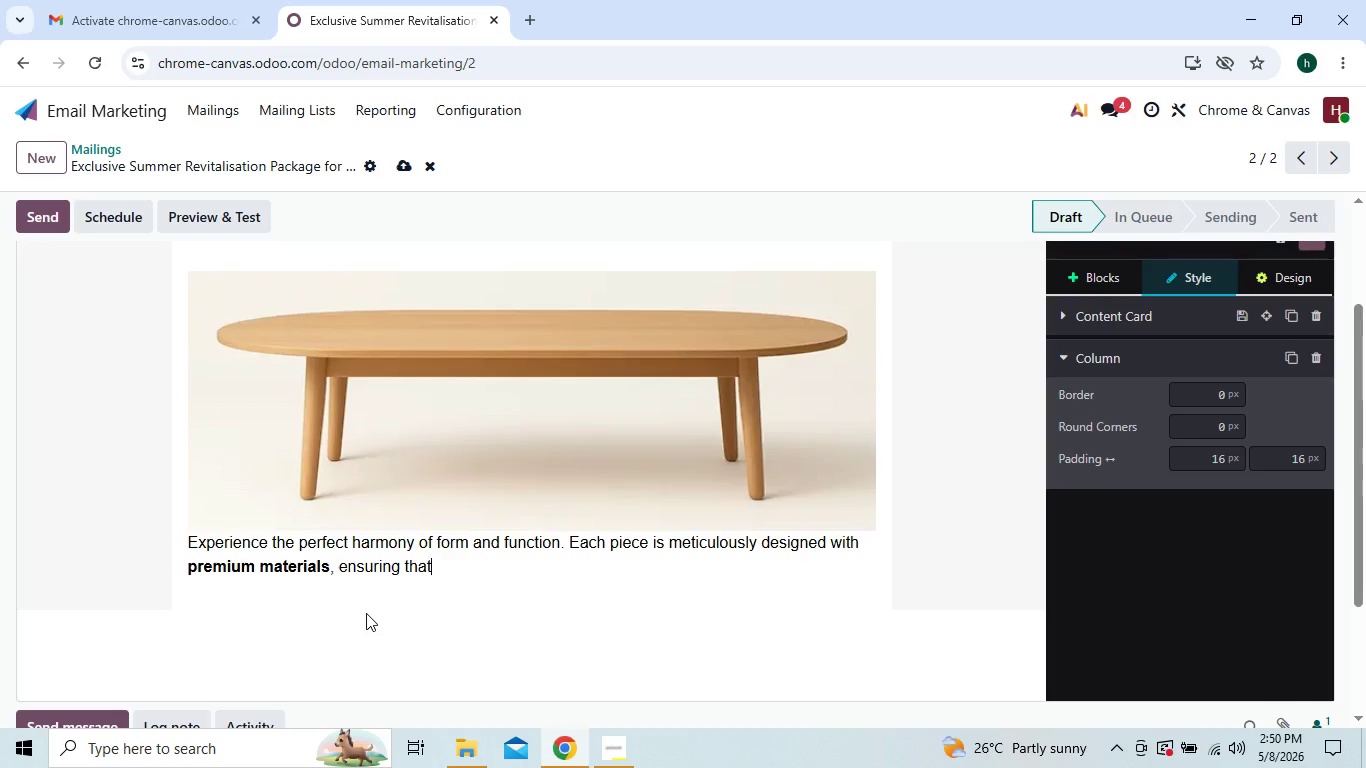 
key(Backspace)
 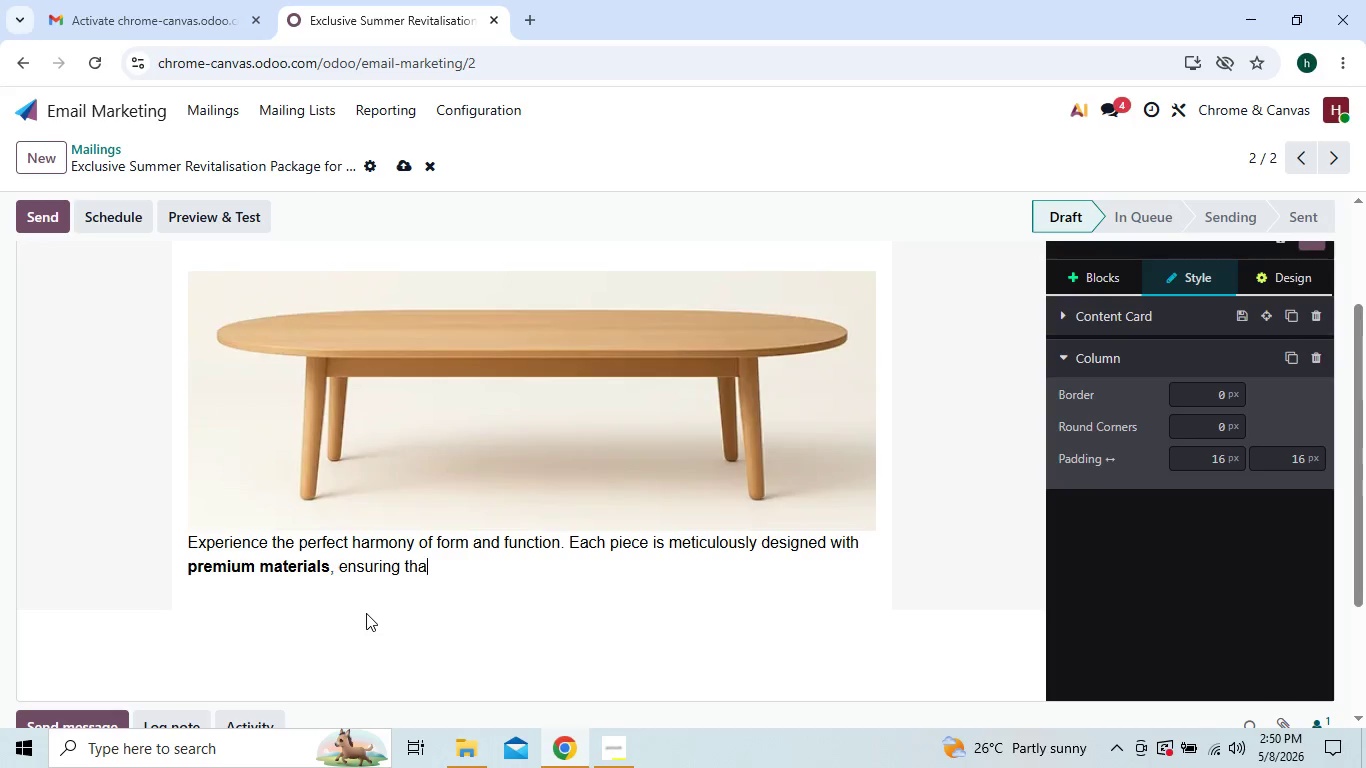 
key(Backspace)
 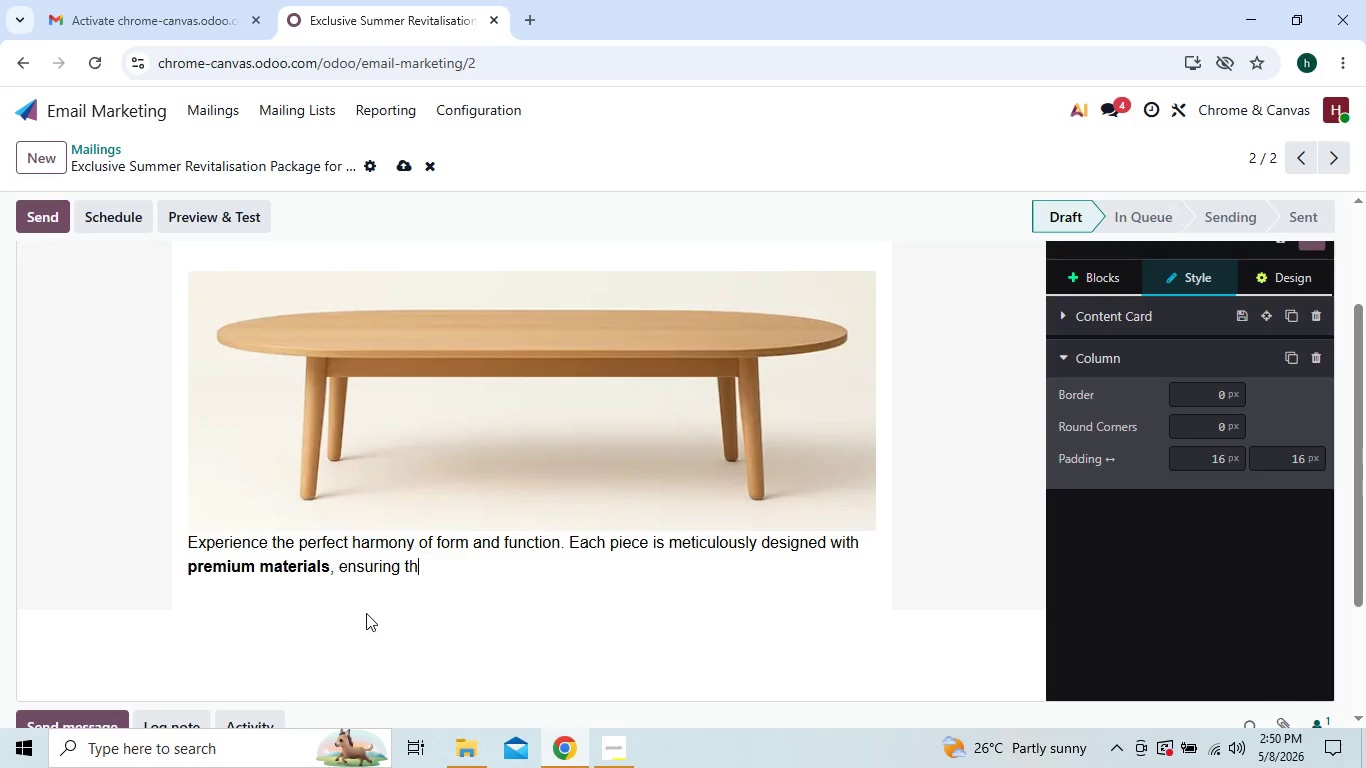 
key(Backspace)
 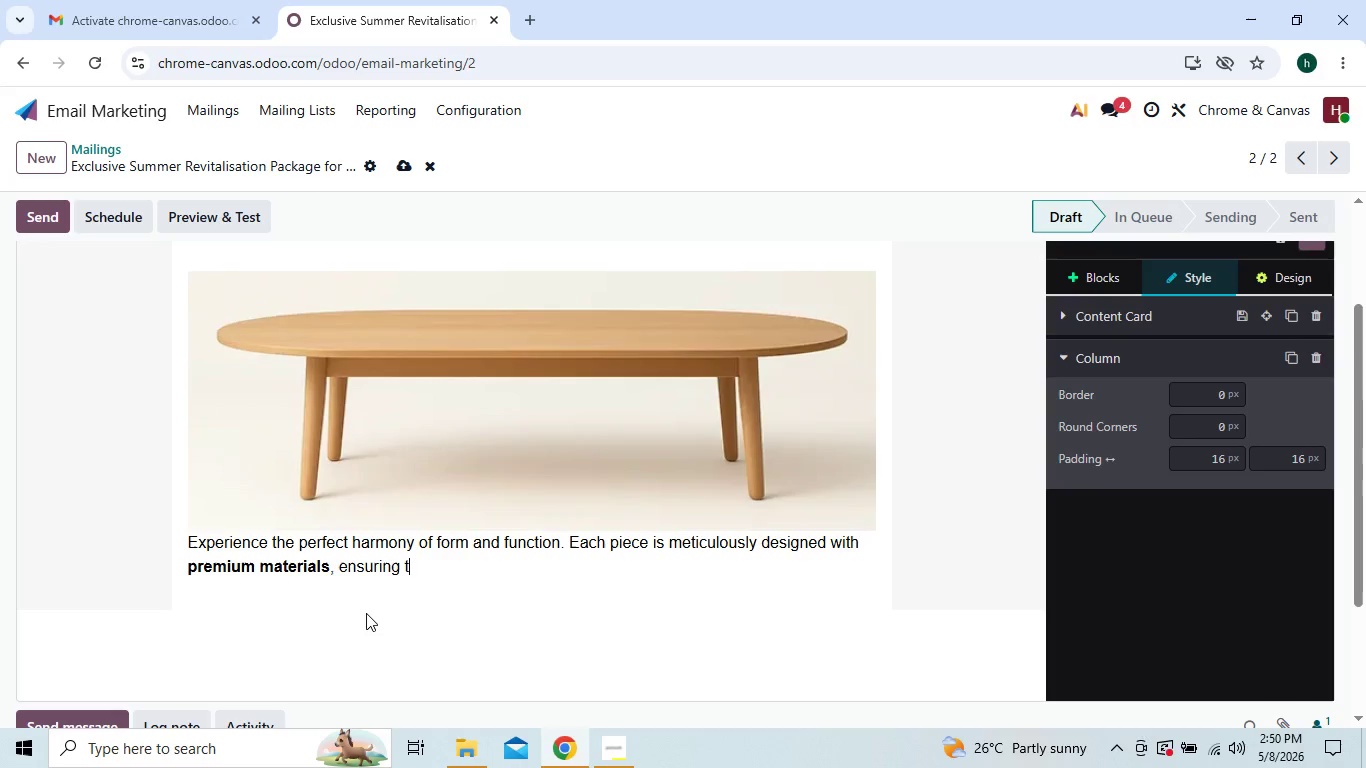 
hold_key(key=Backspace, duration=0.67)
 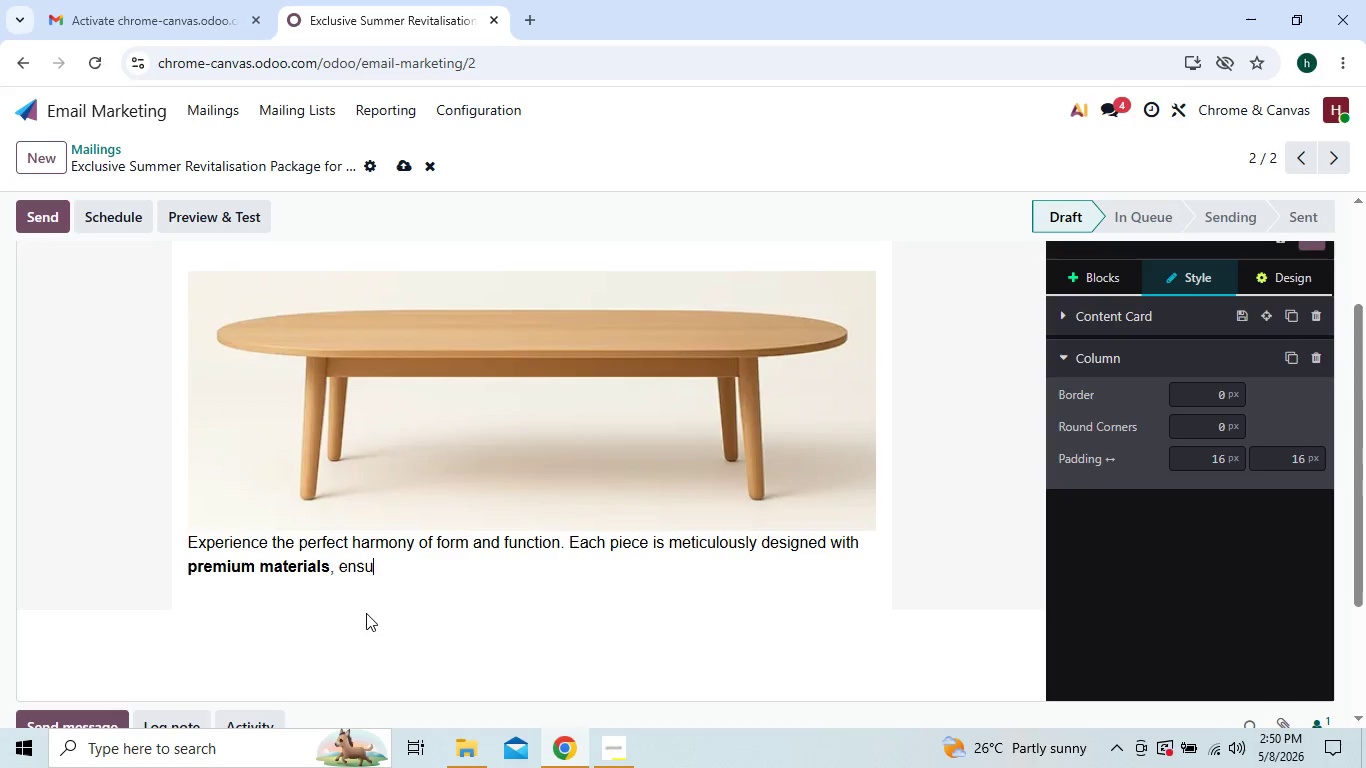 
key(Backspace)
 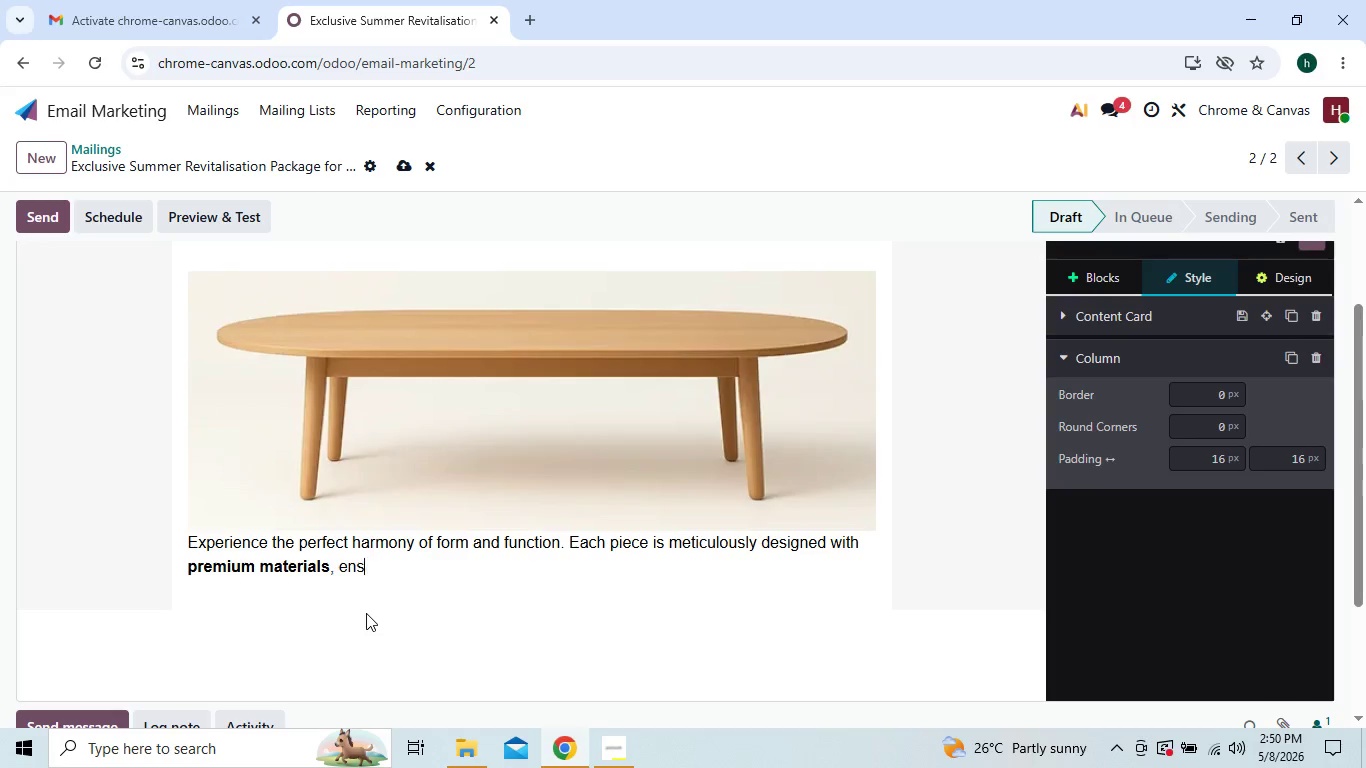 
key(Backspace)
 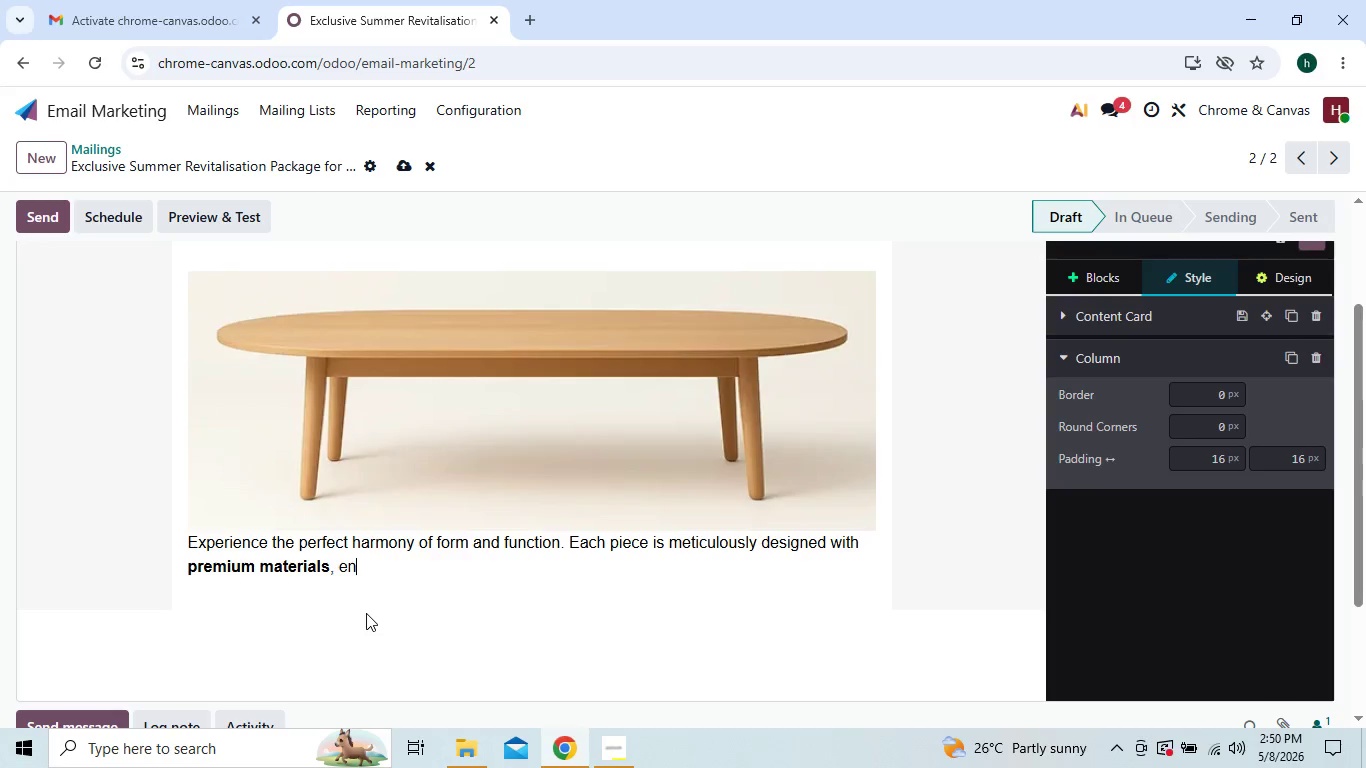 
key(Backspace)
 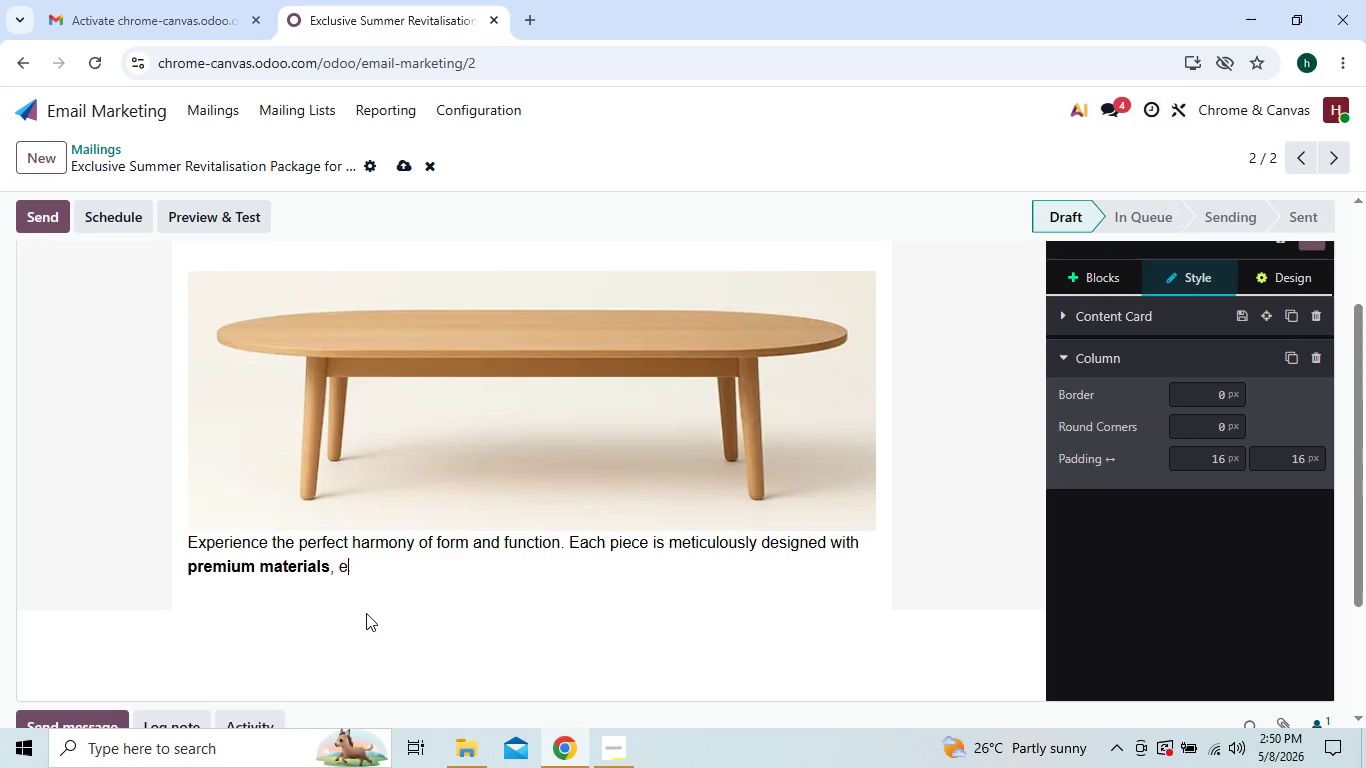 
key(Backspace)
 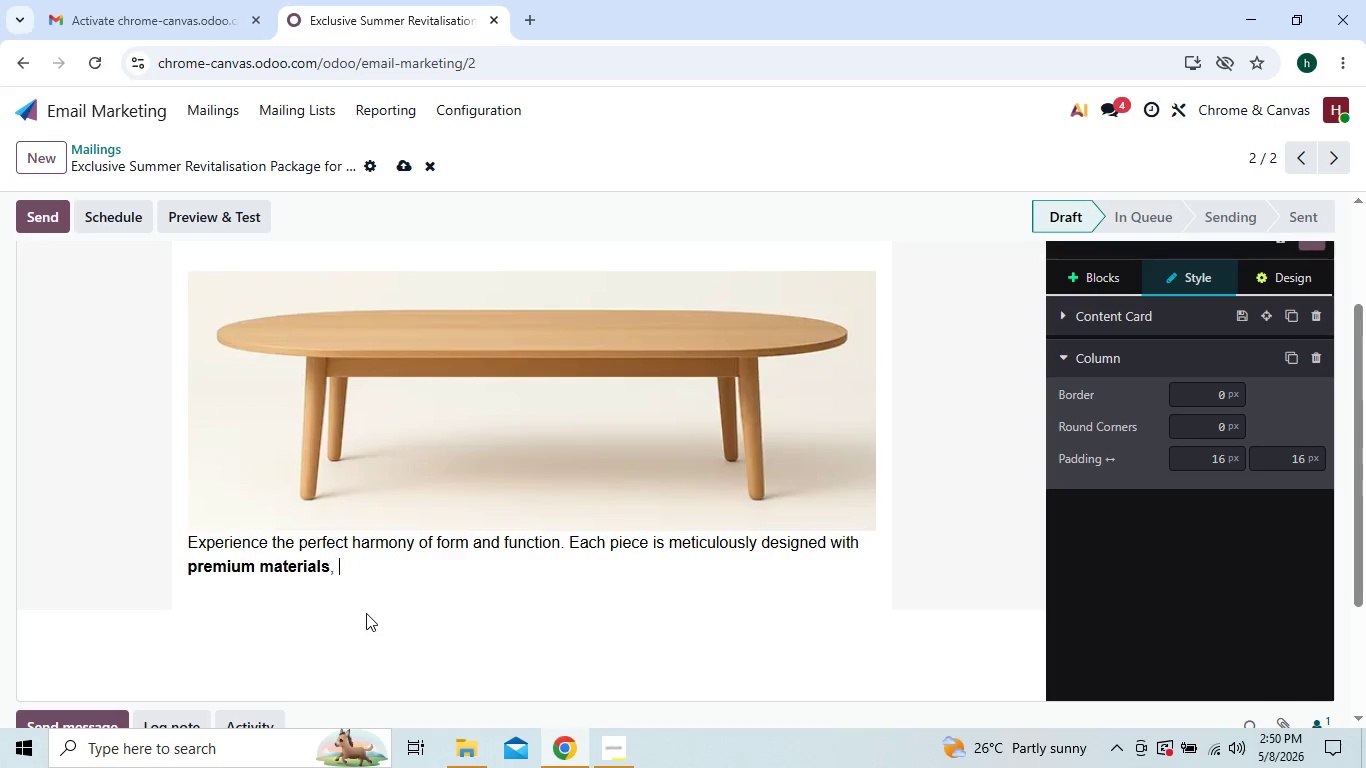 
key(Backspace)
 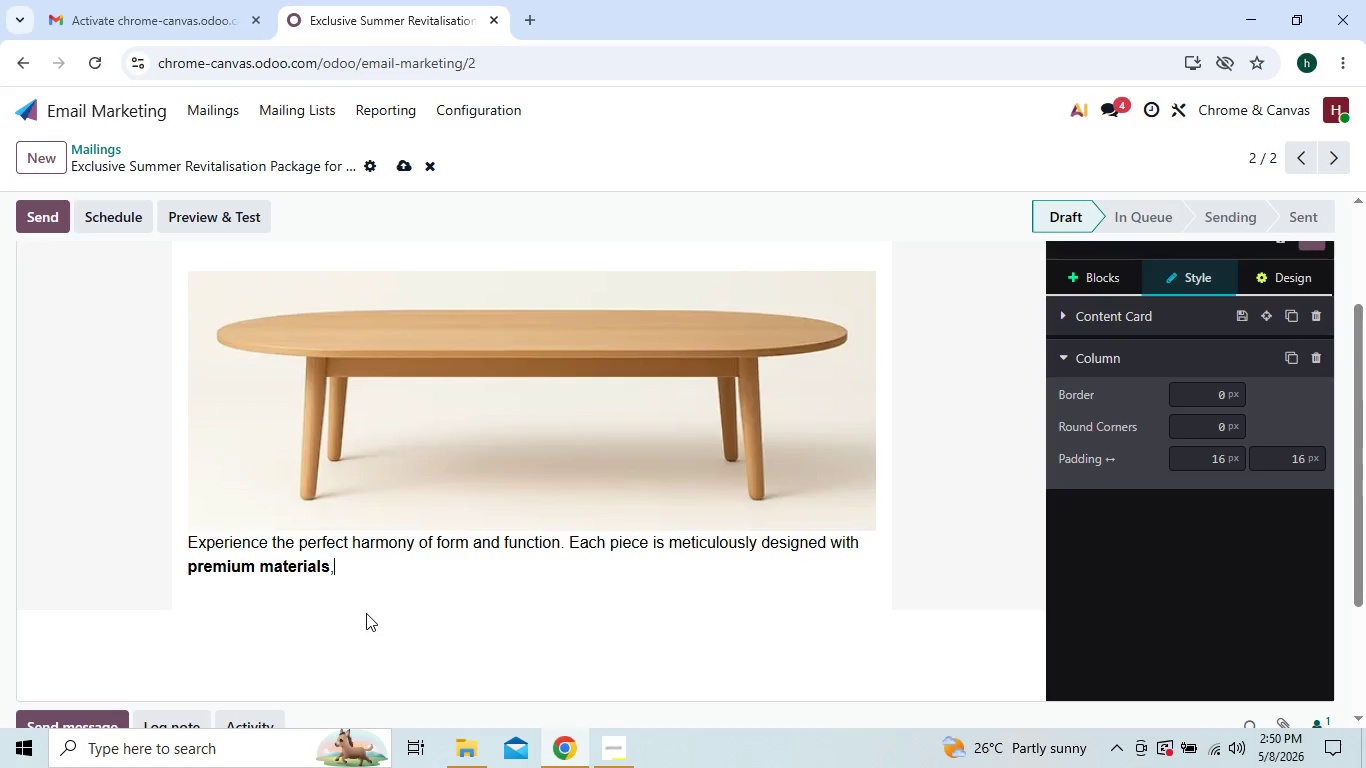 
key(Backspace)
 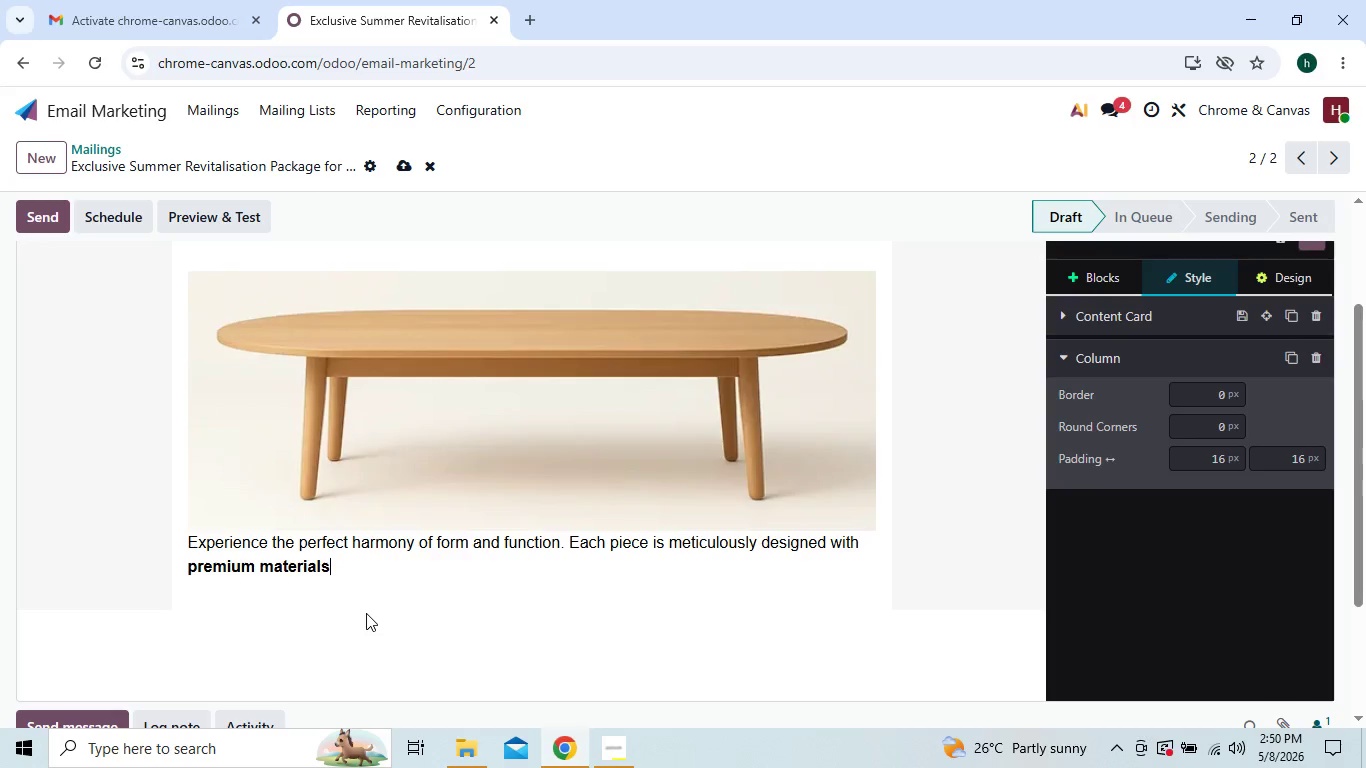 
key(Backspace)
 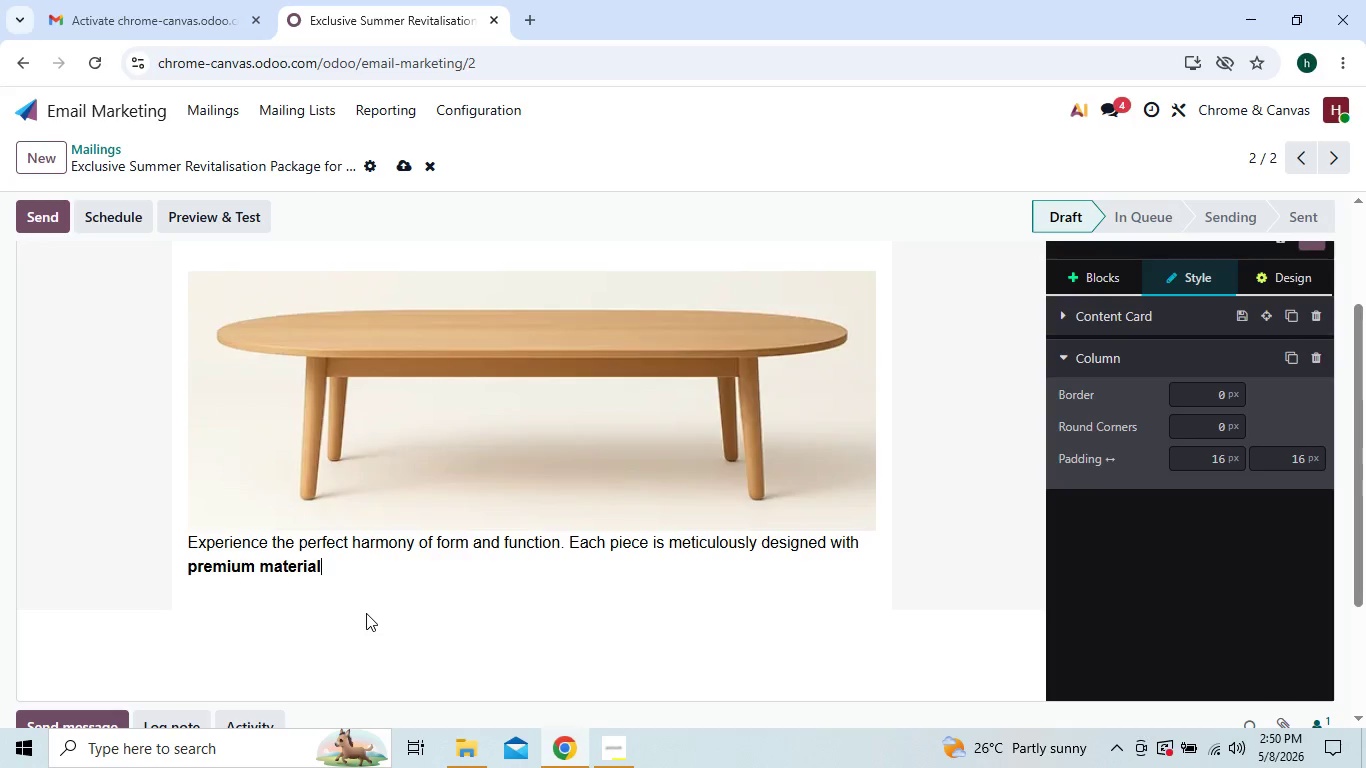 
key(Backspace)
 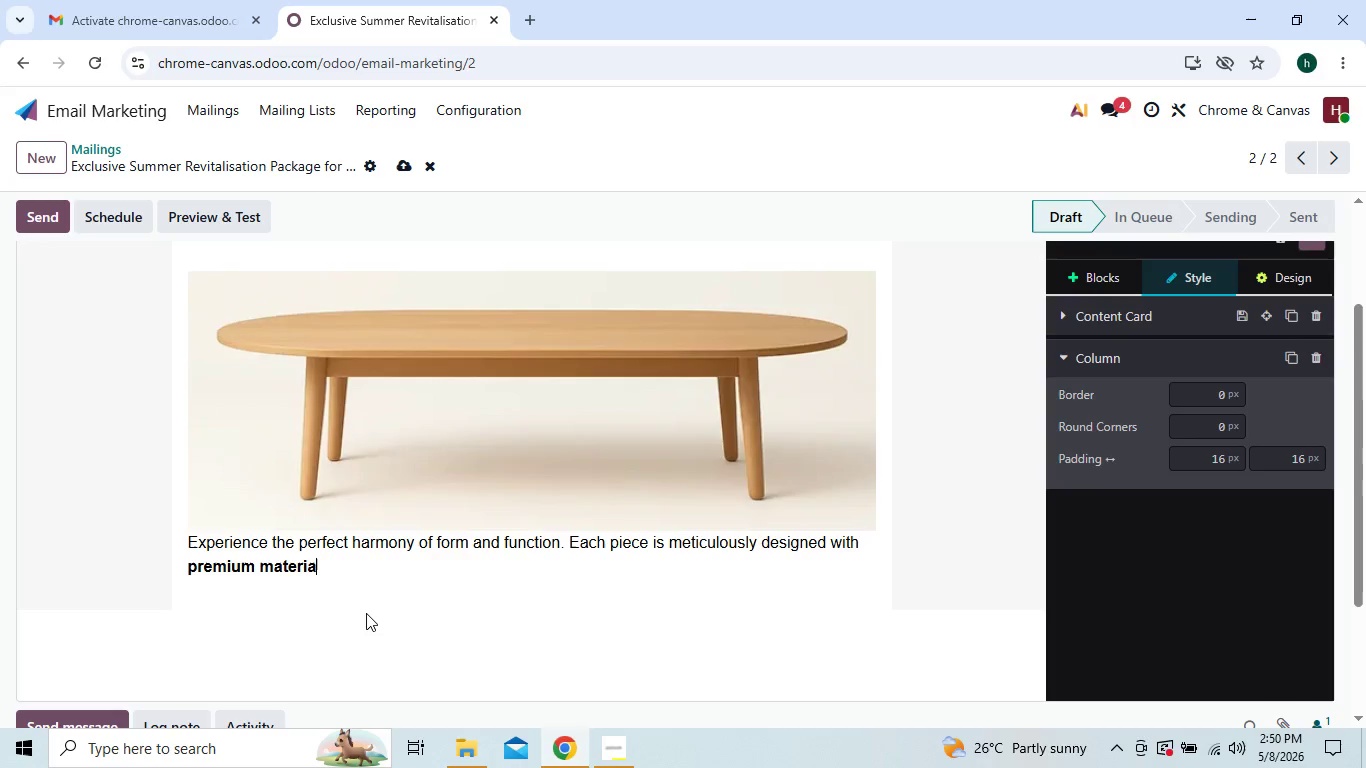 
key(Backspace)
 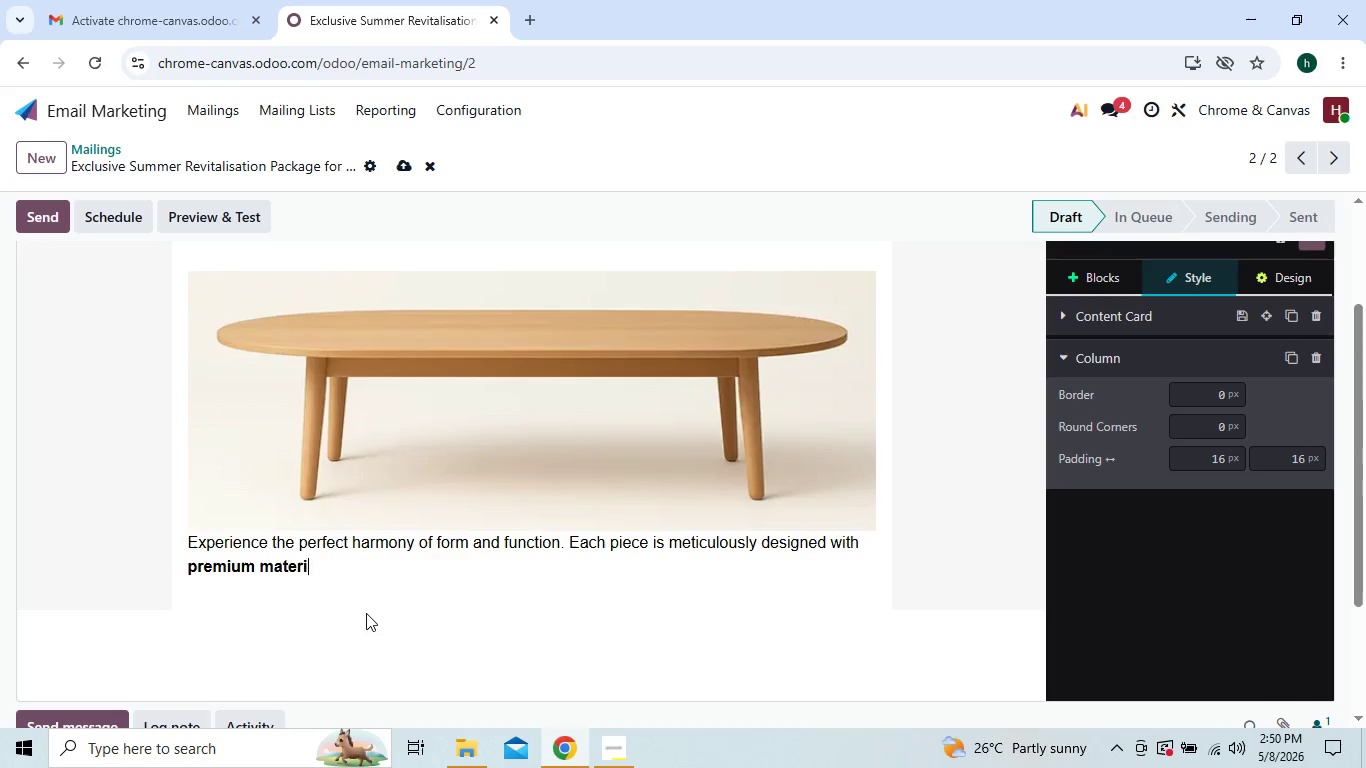 
key(Backspace)
 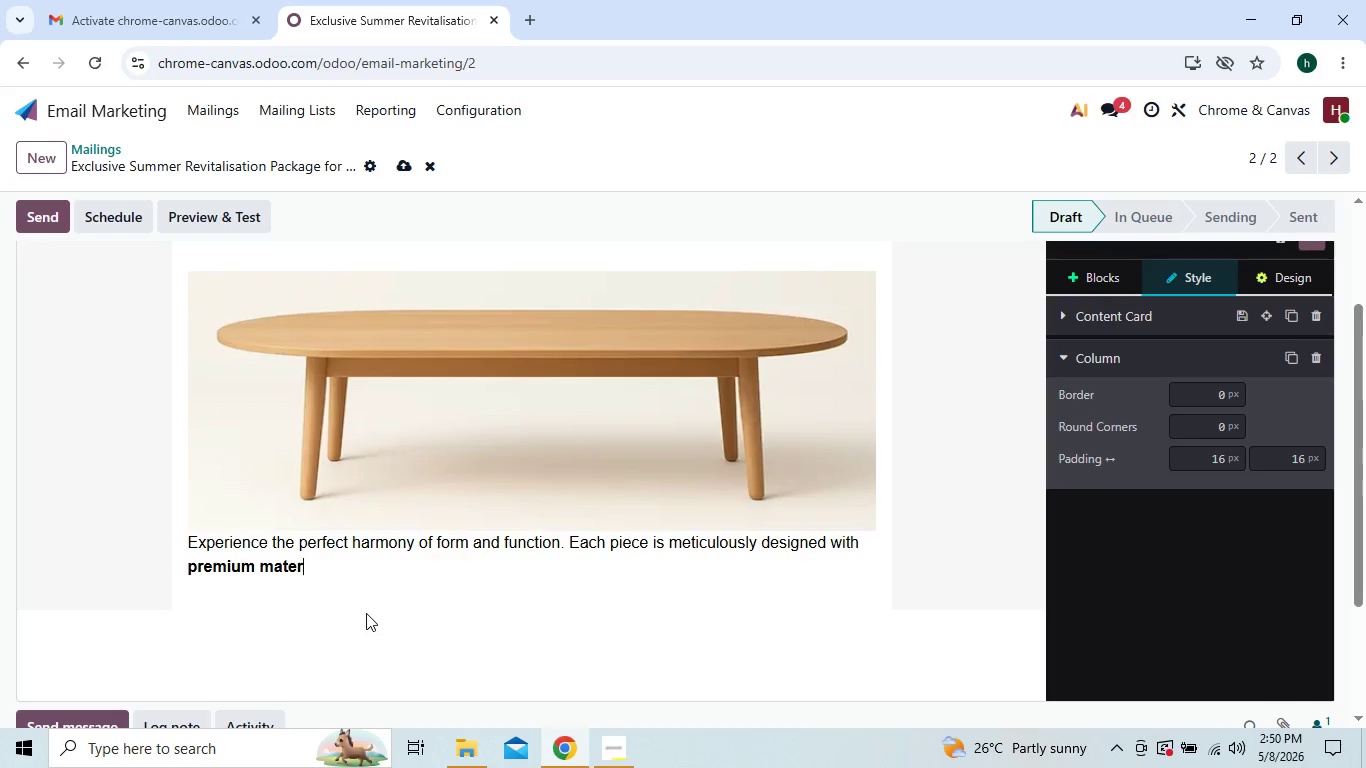 
key(Backspace)
 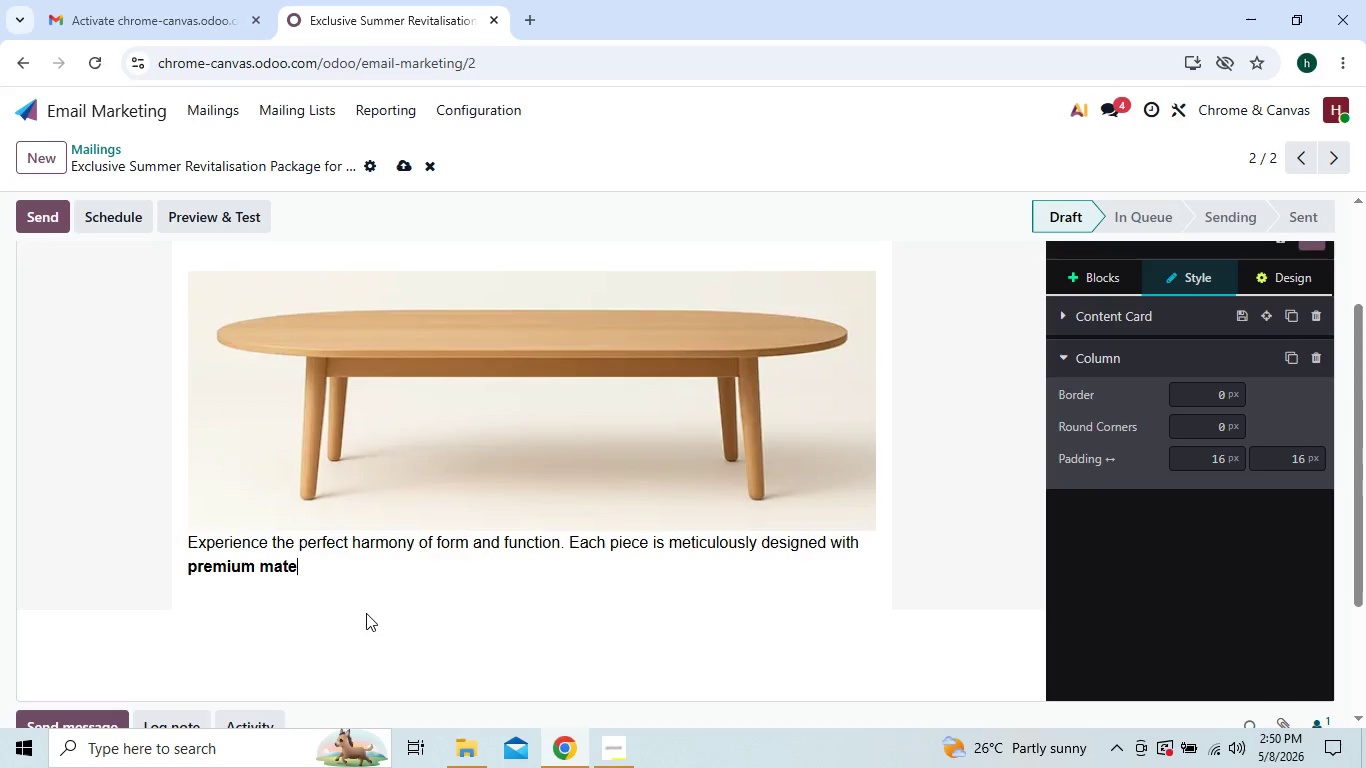 
key(Backspace)
 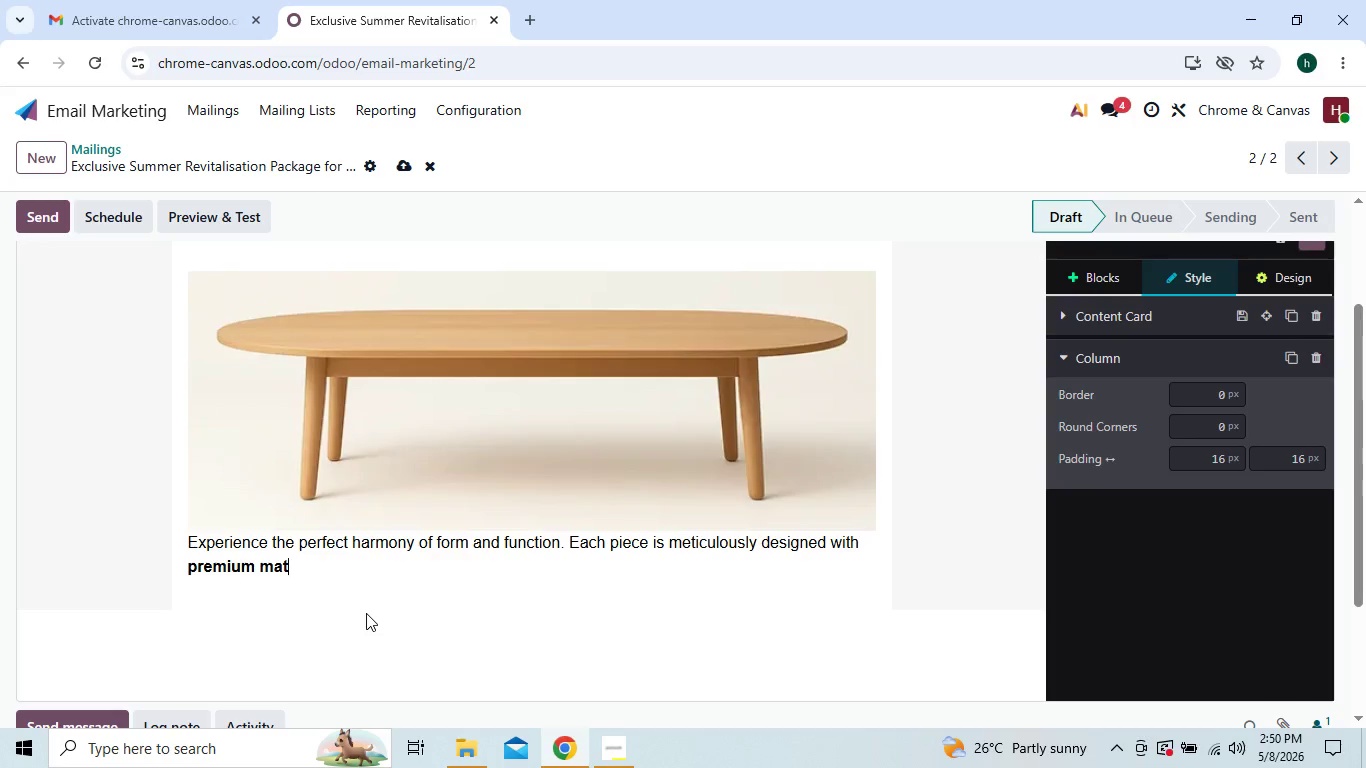 
key(Backspace)
 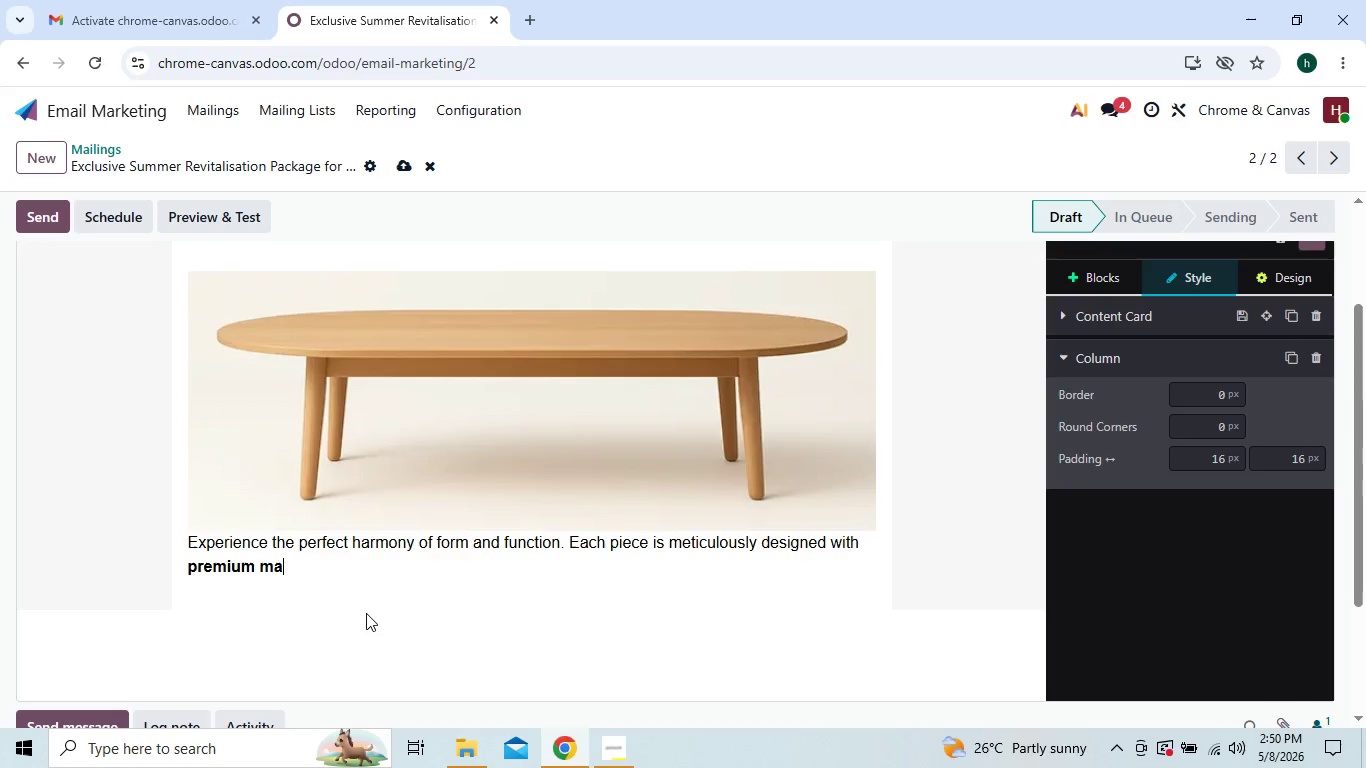 
key(Backspace)
 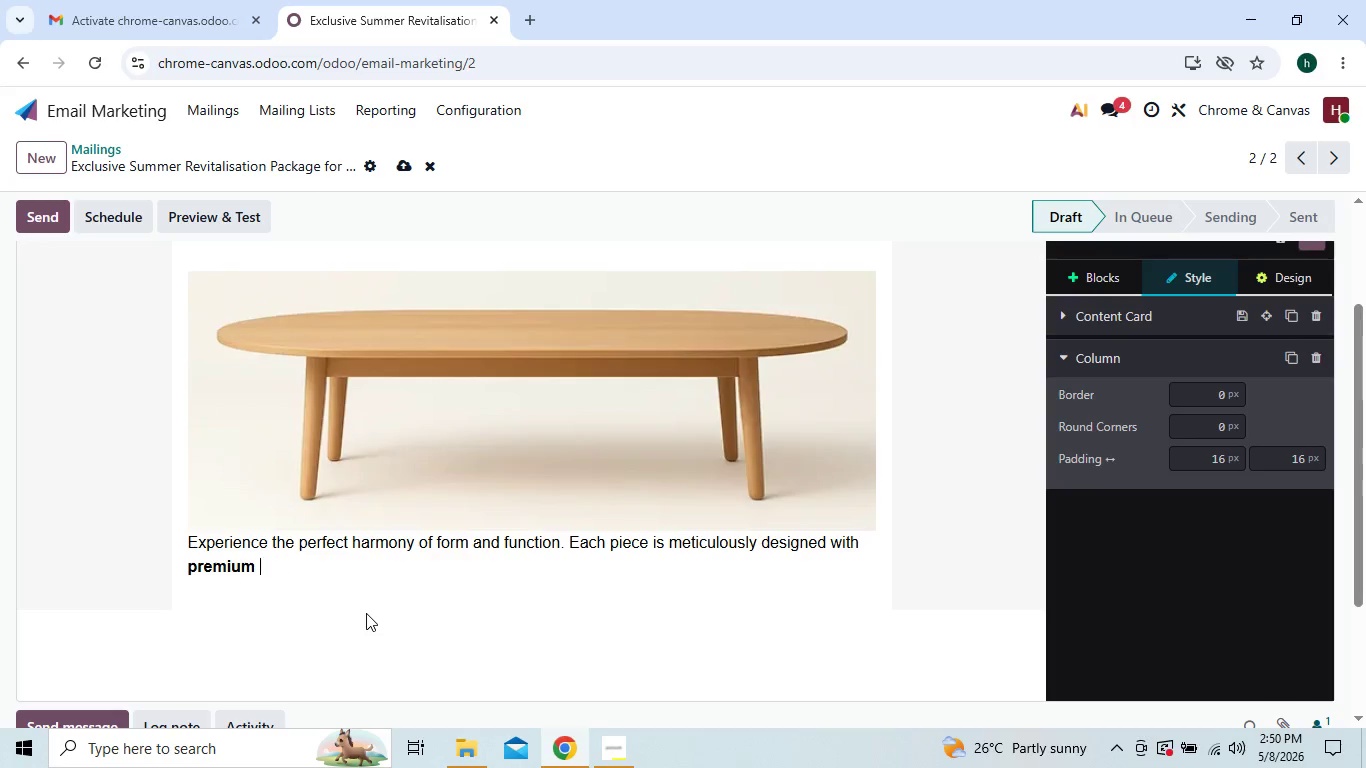 
key(Backspace)
 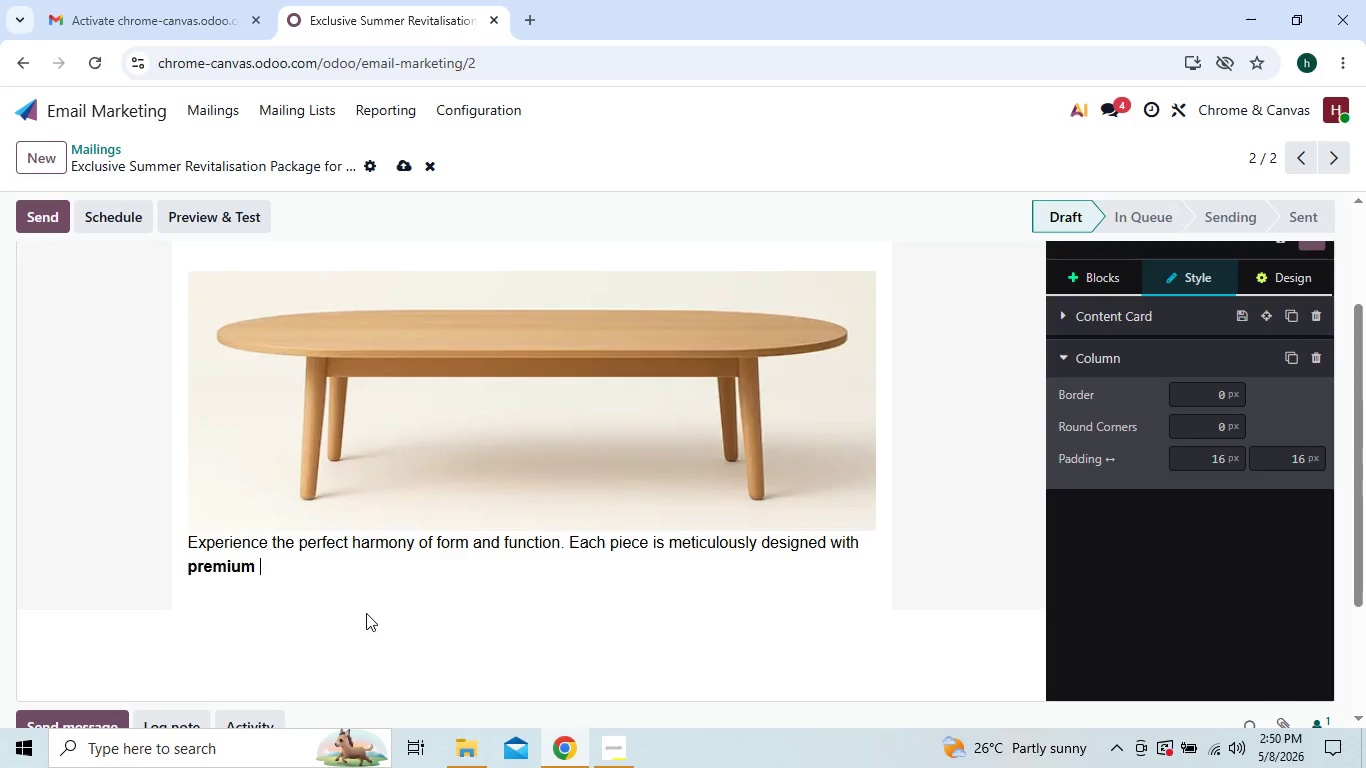 
key(Backspace)
 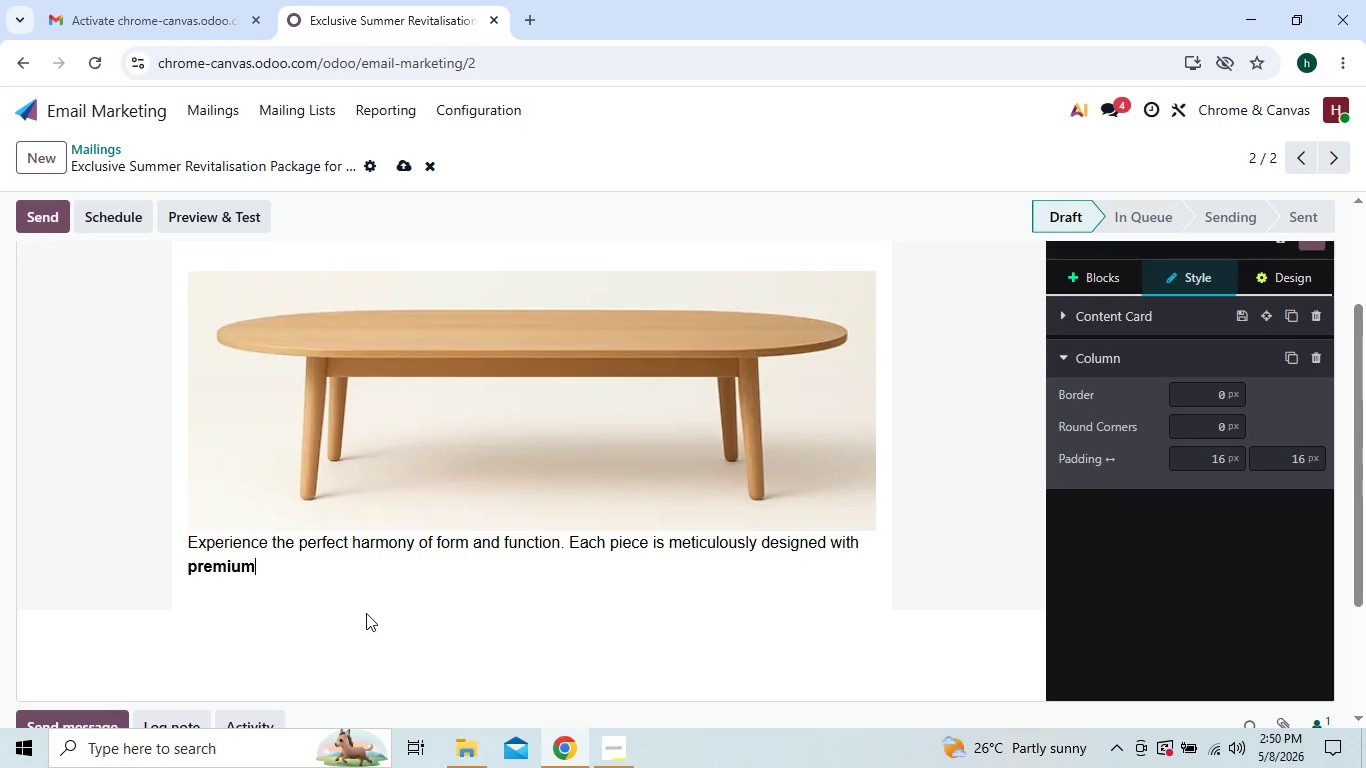 
key(Backspace)
 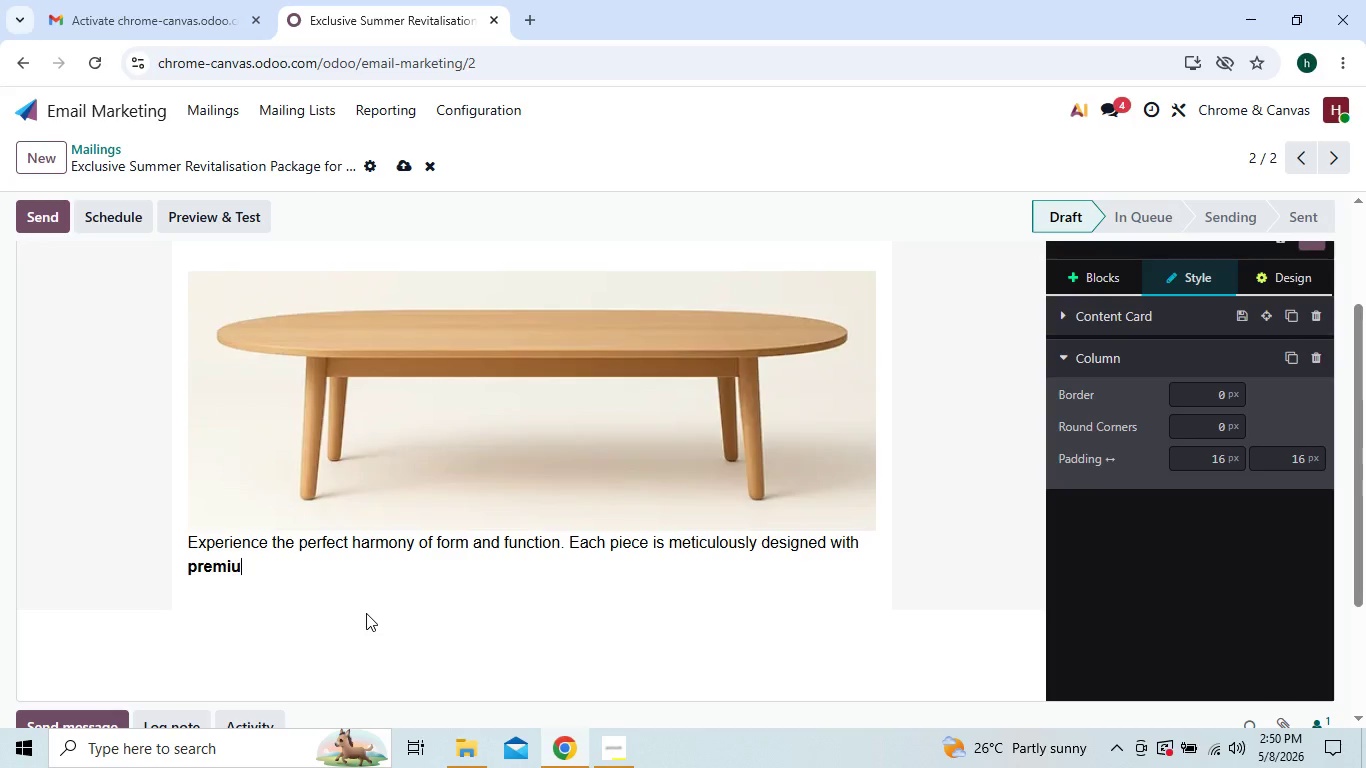 
key(Backspace)
 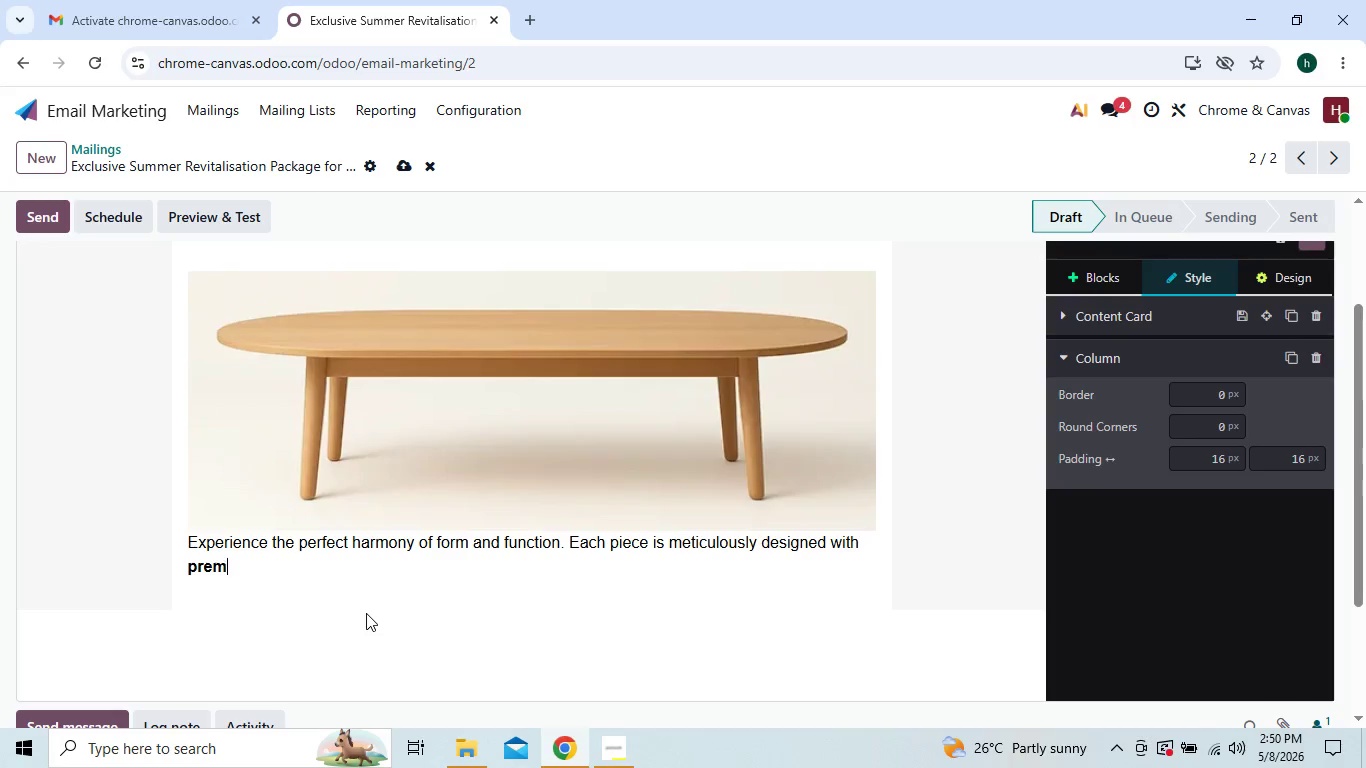 
key(Backspace)
 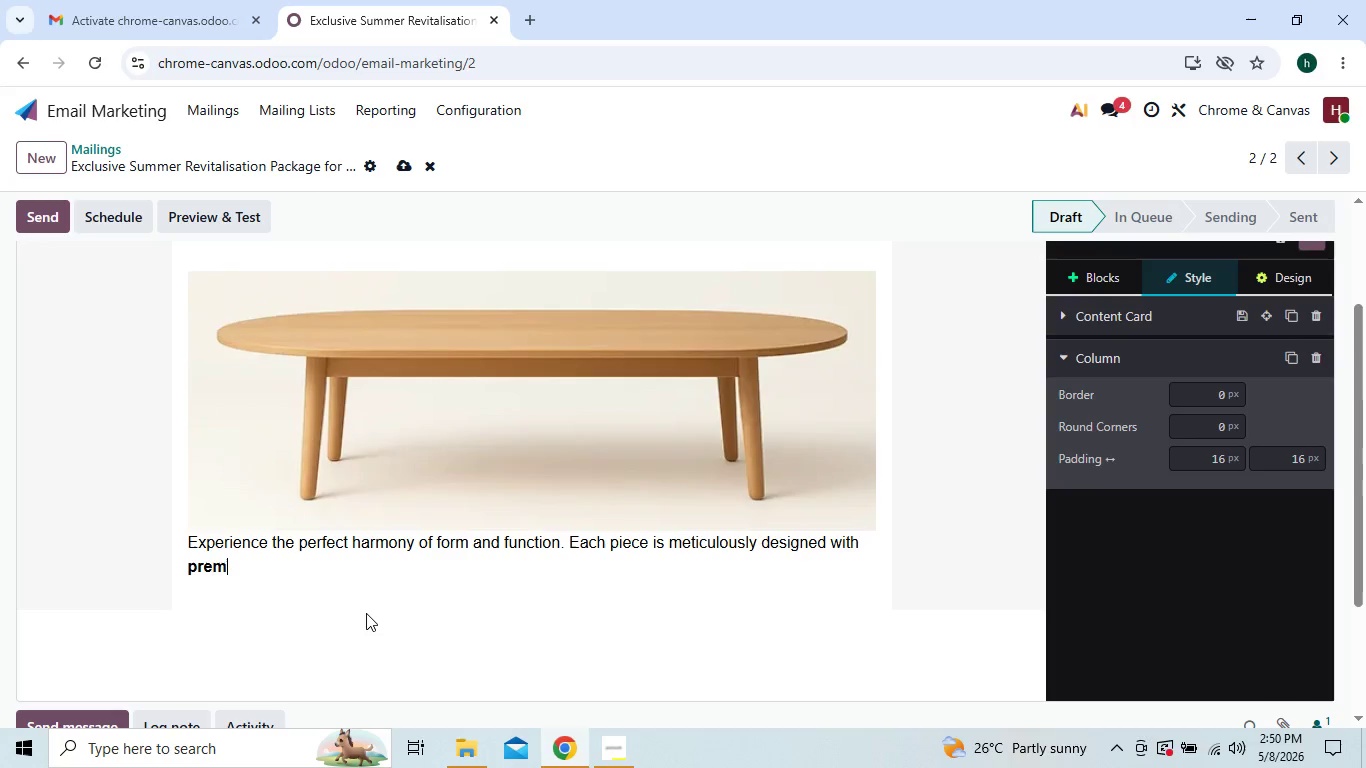 
key(Backspace)
 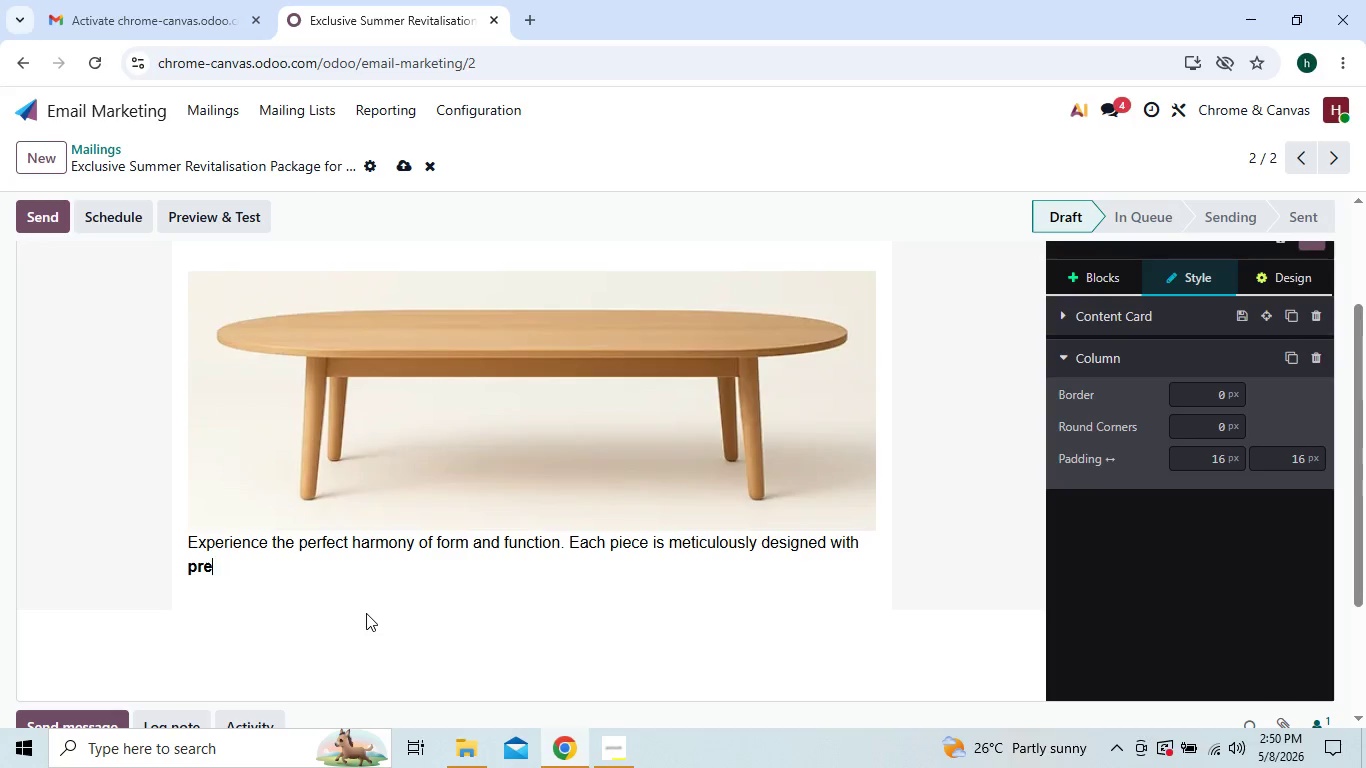 
key(Backspace)
 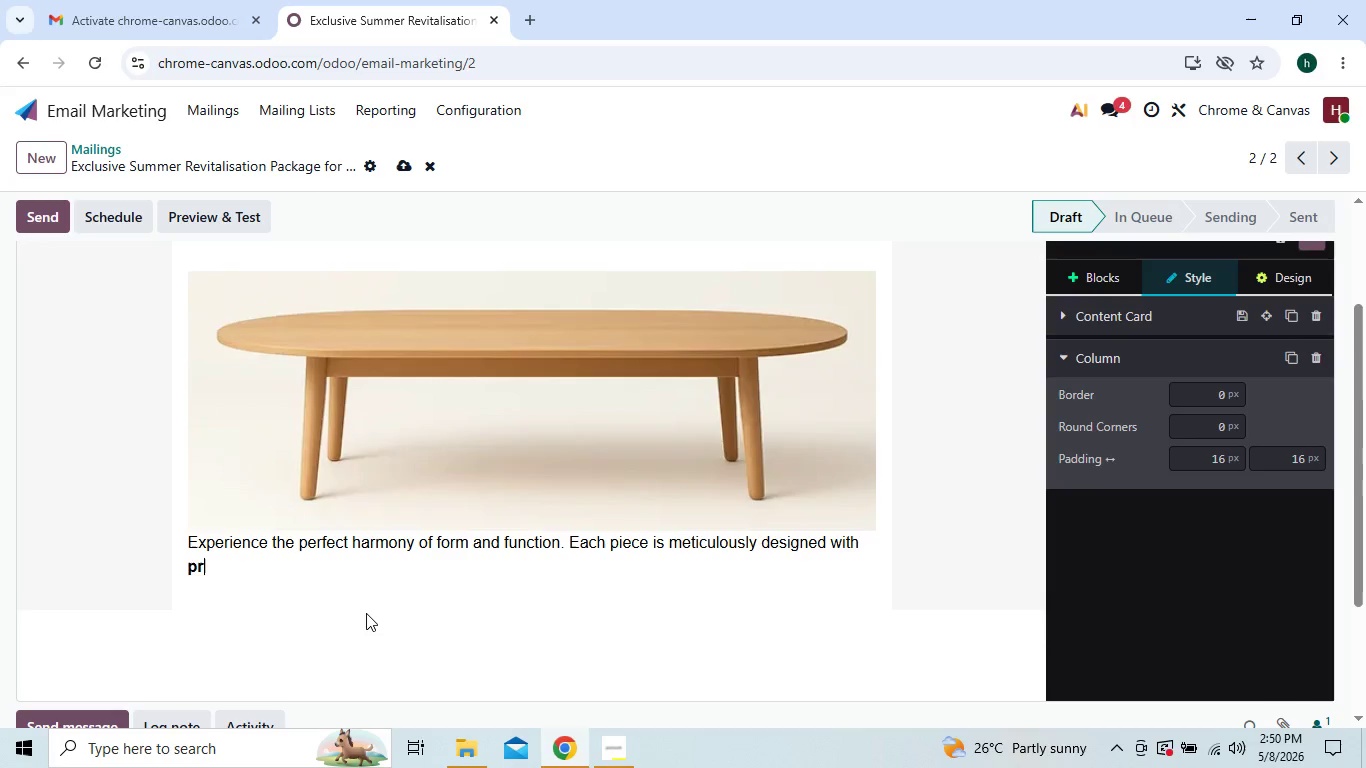 
key(Backspace)
 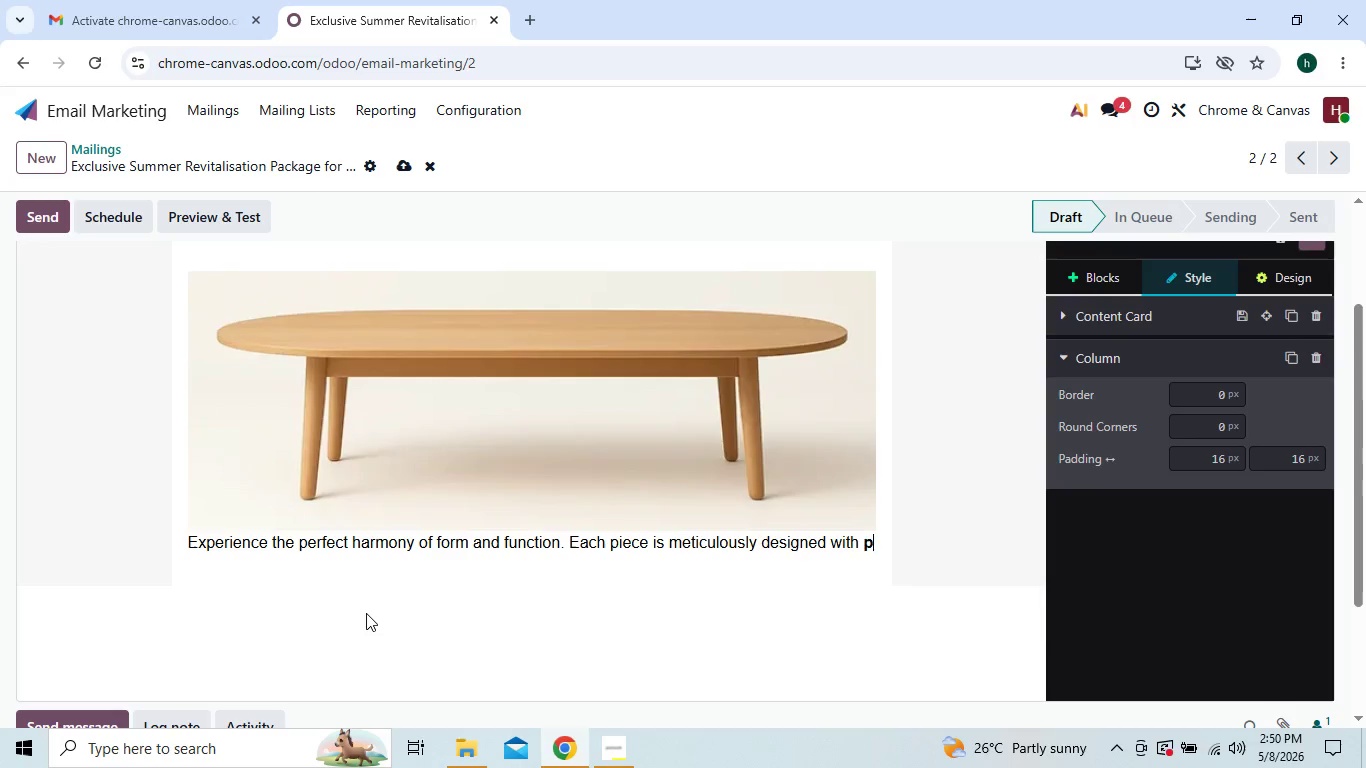 
key(Backspace)
 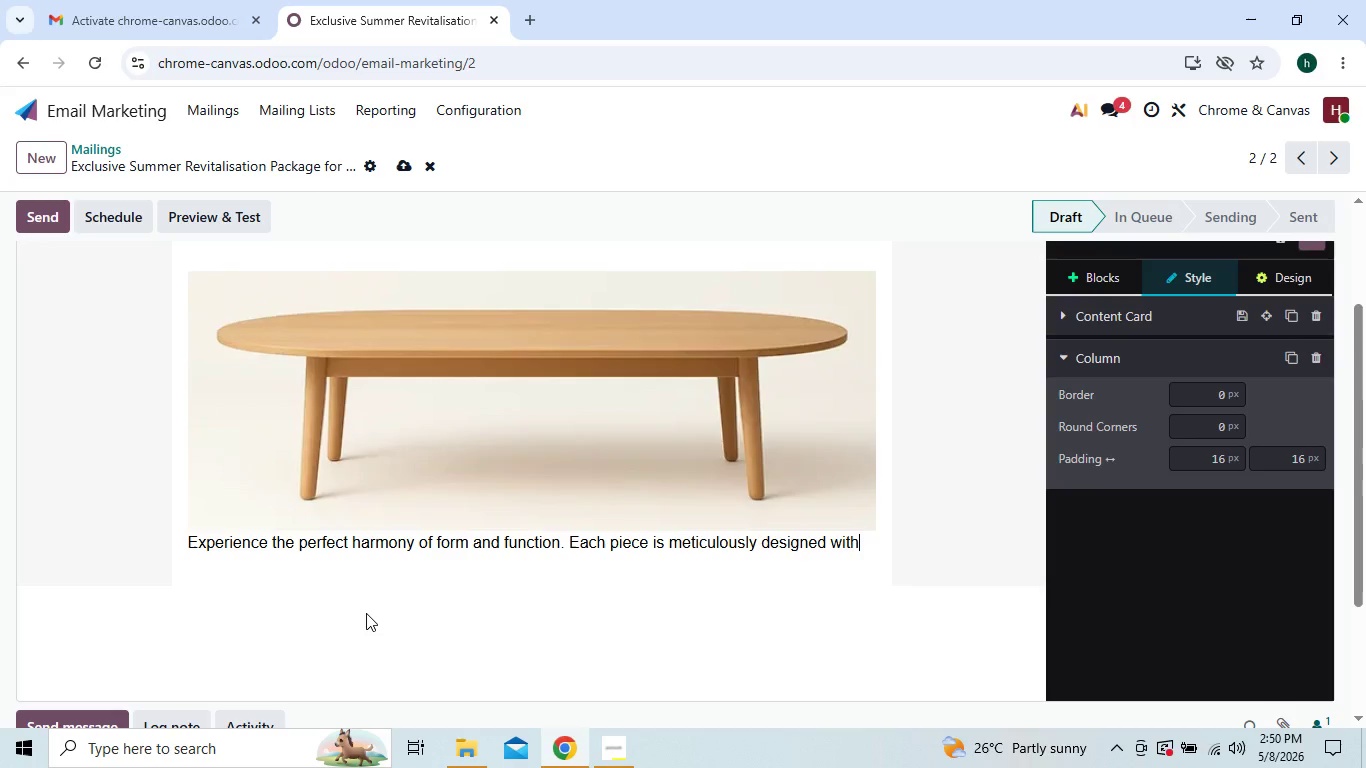 
key(Backspace)
 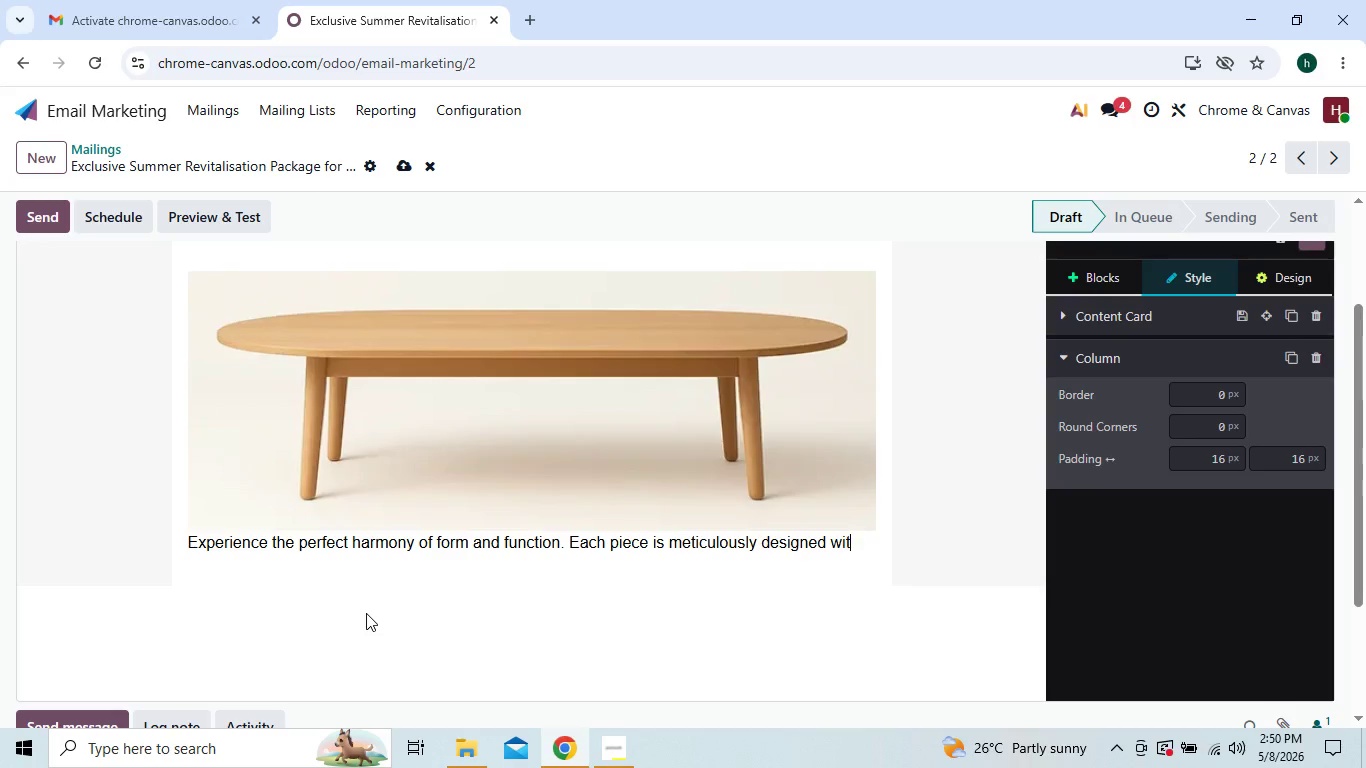 
key(Backspace)
 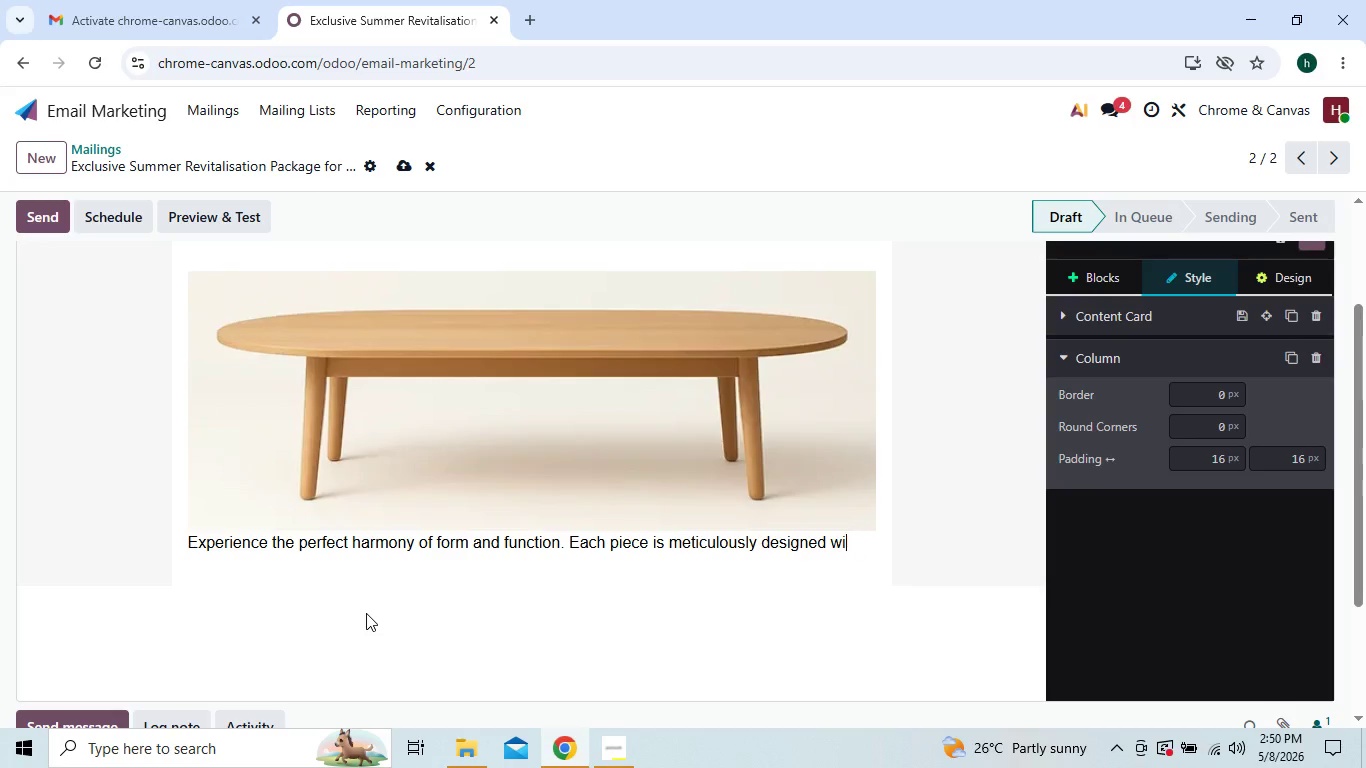 
key(Backspace)
 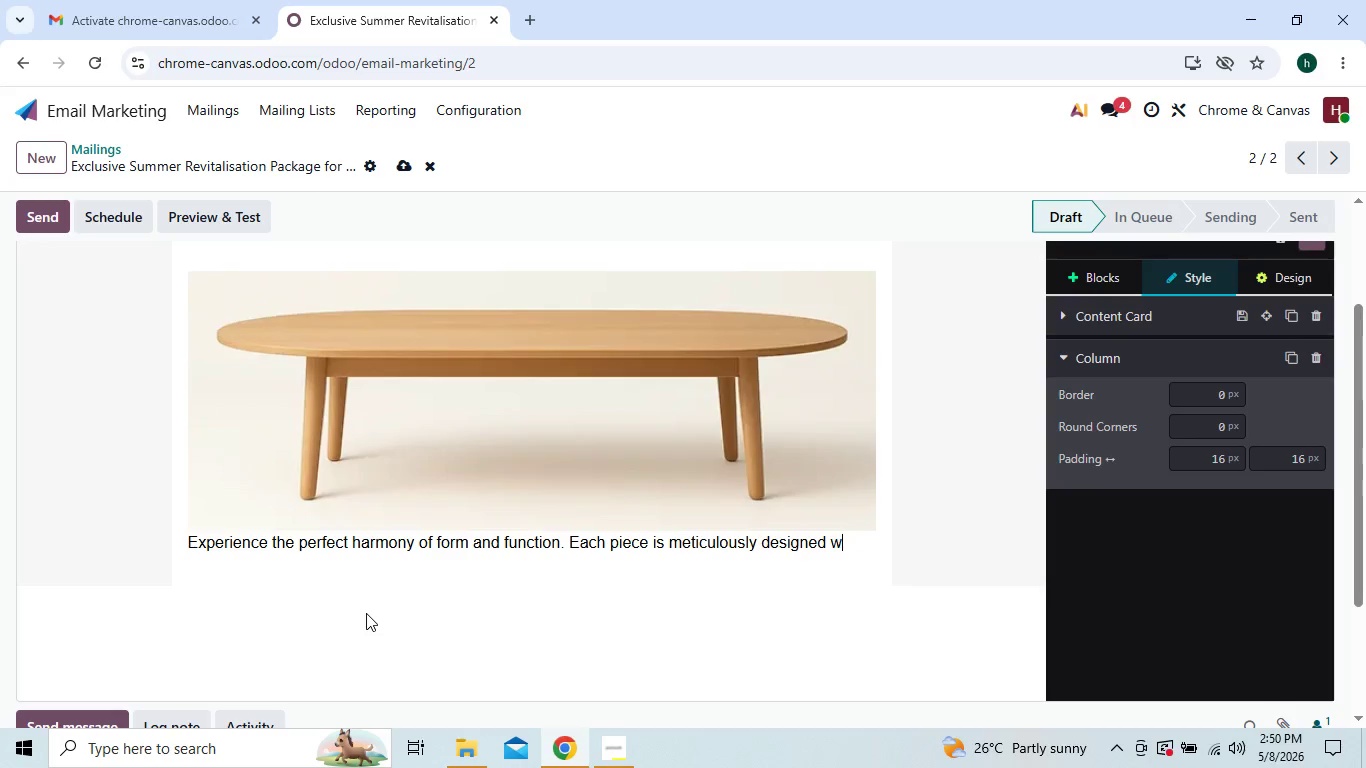 
key(Backspace)
 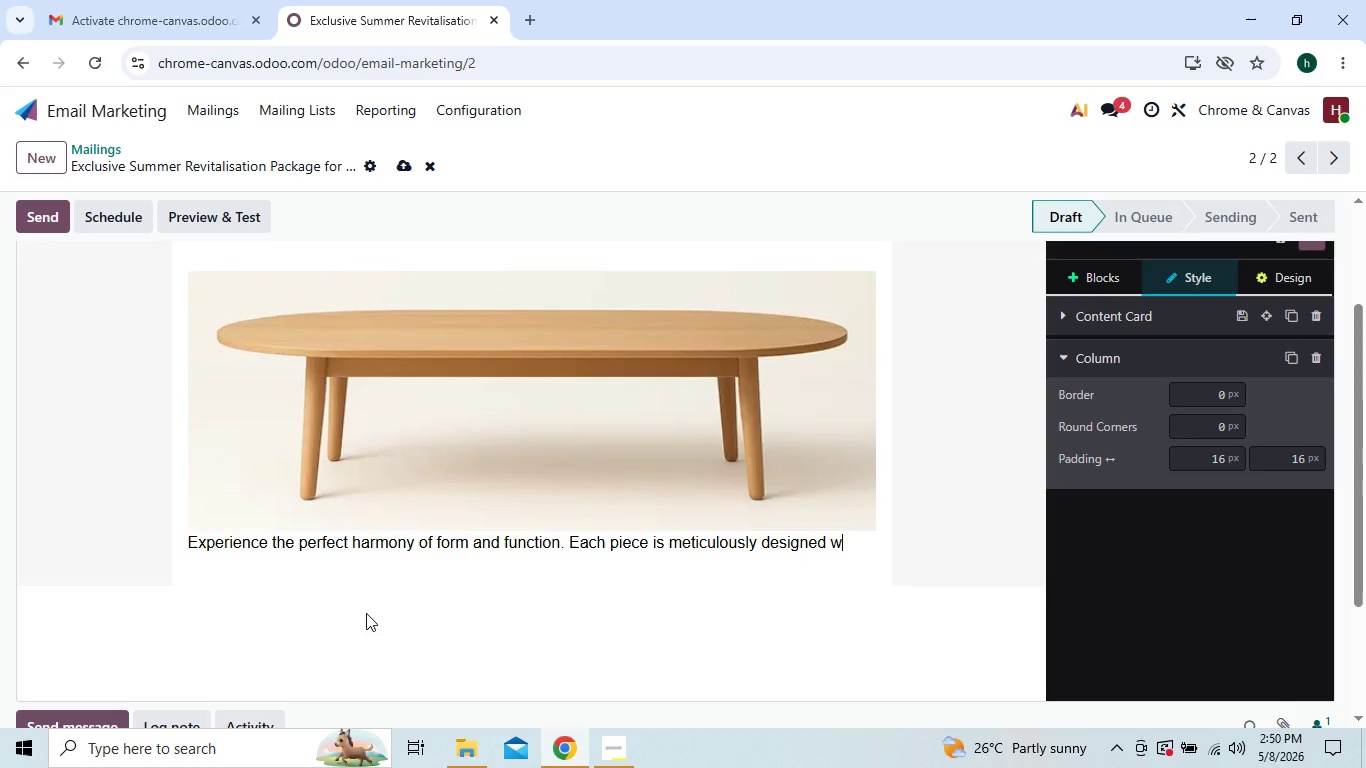 
key(Backspace)
 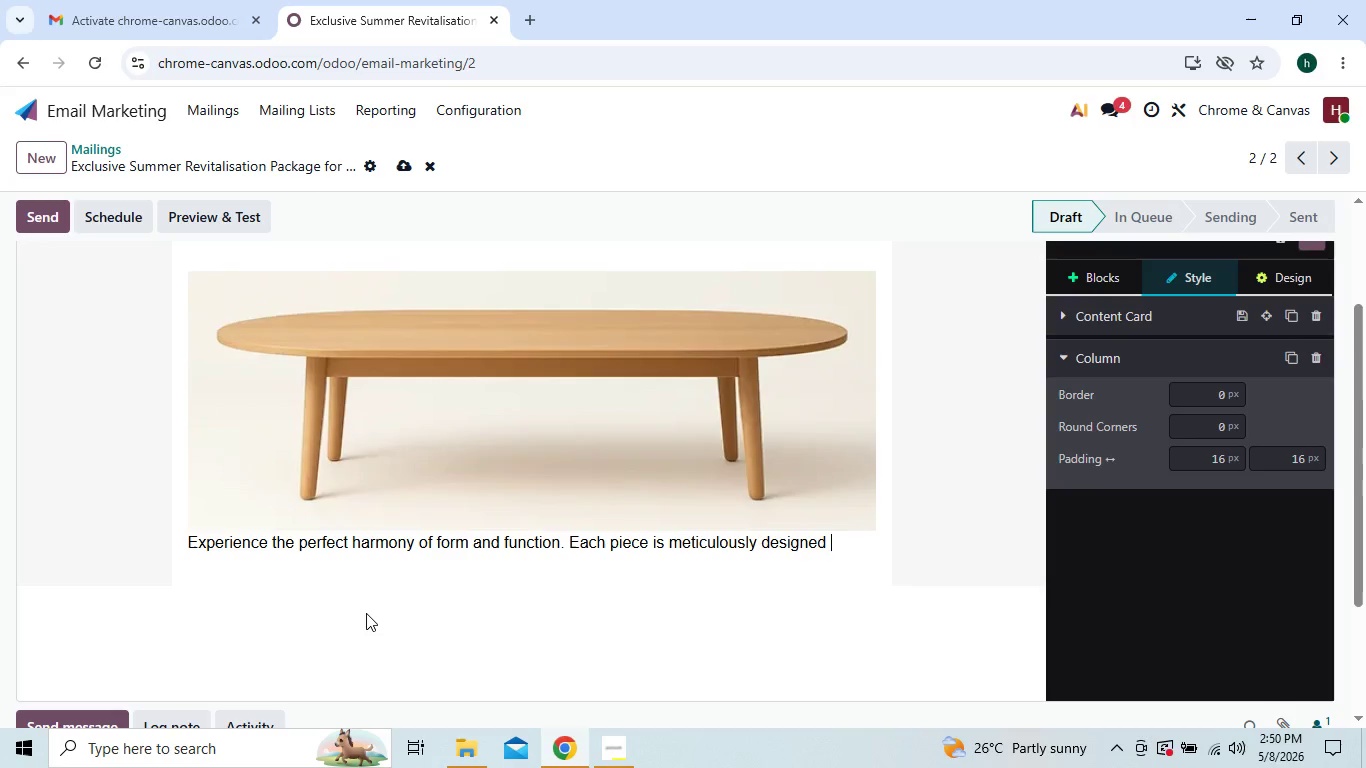 
key(Backspace)
 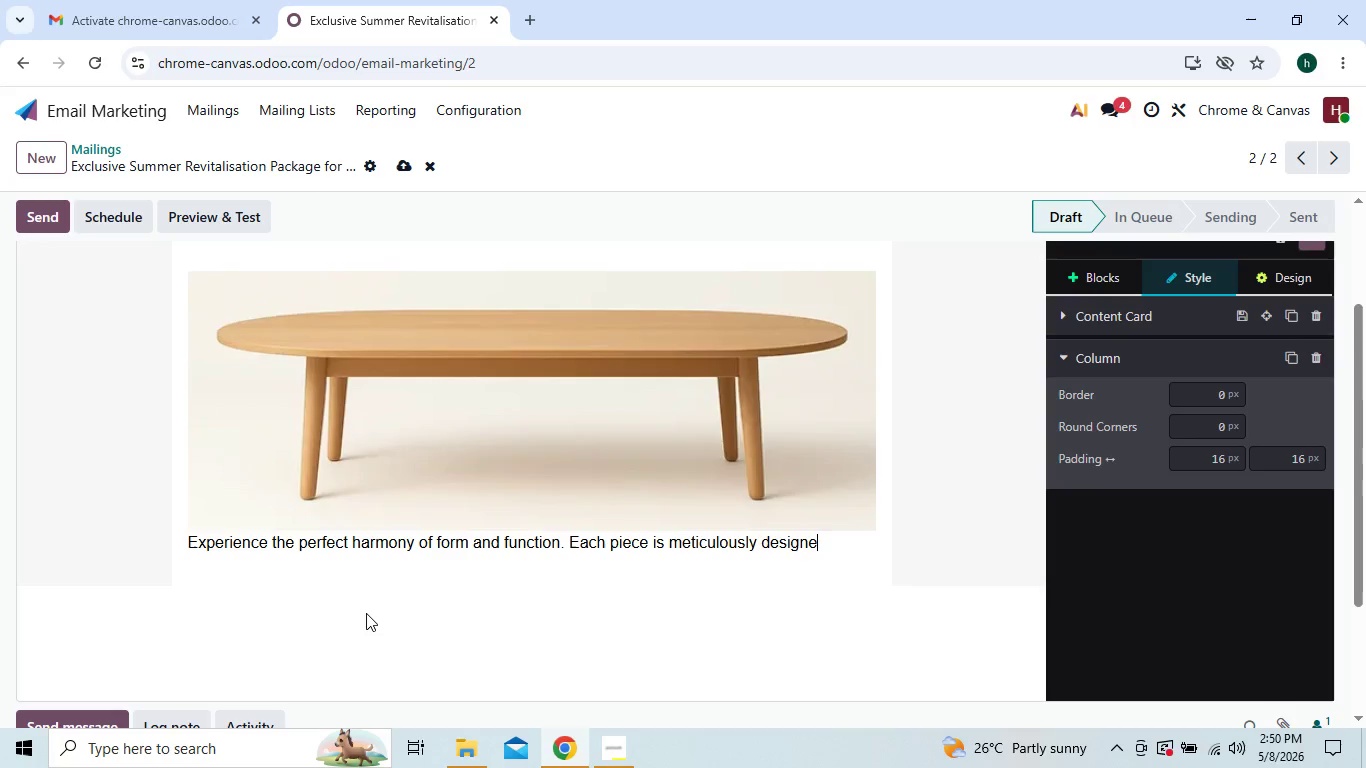 
key(Backspace)
 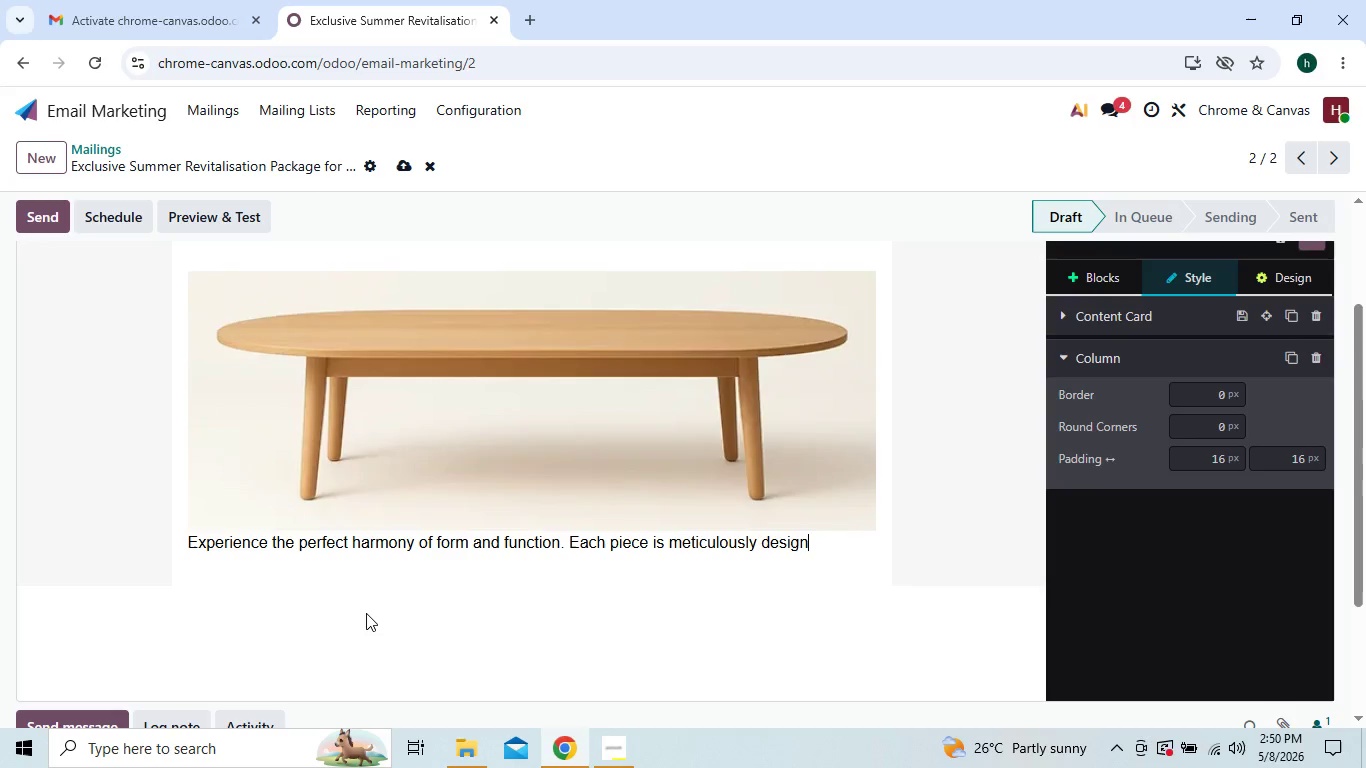 
key(Backspace)
 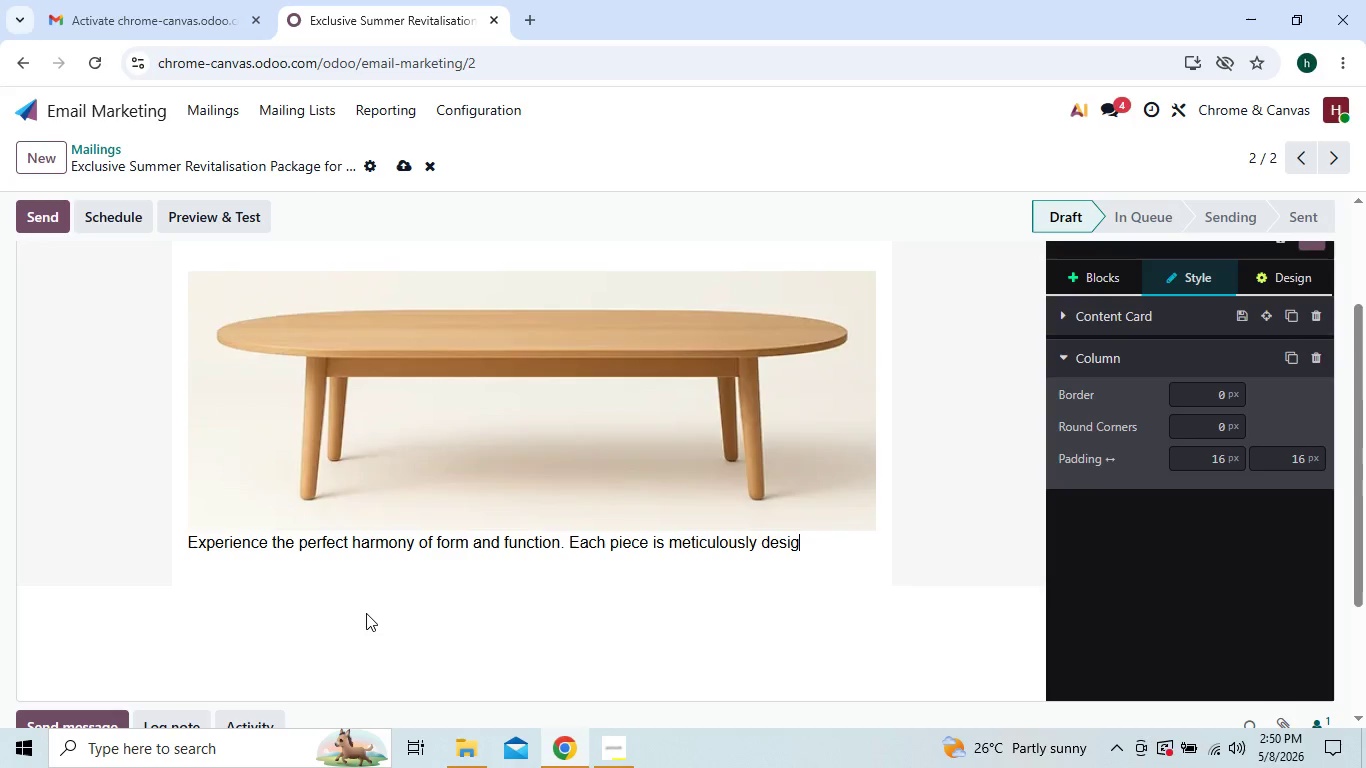 
key(Backspace)
 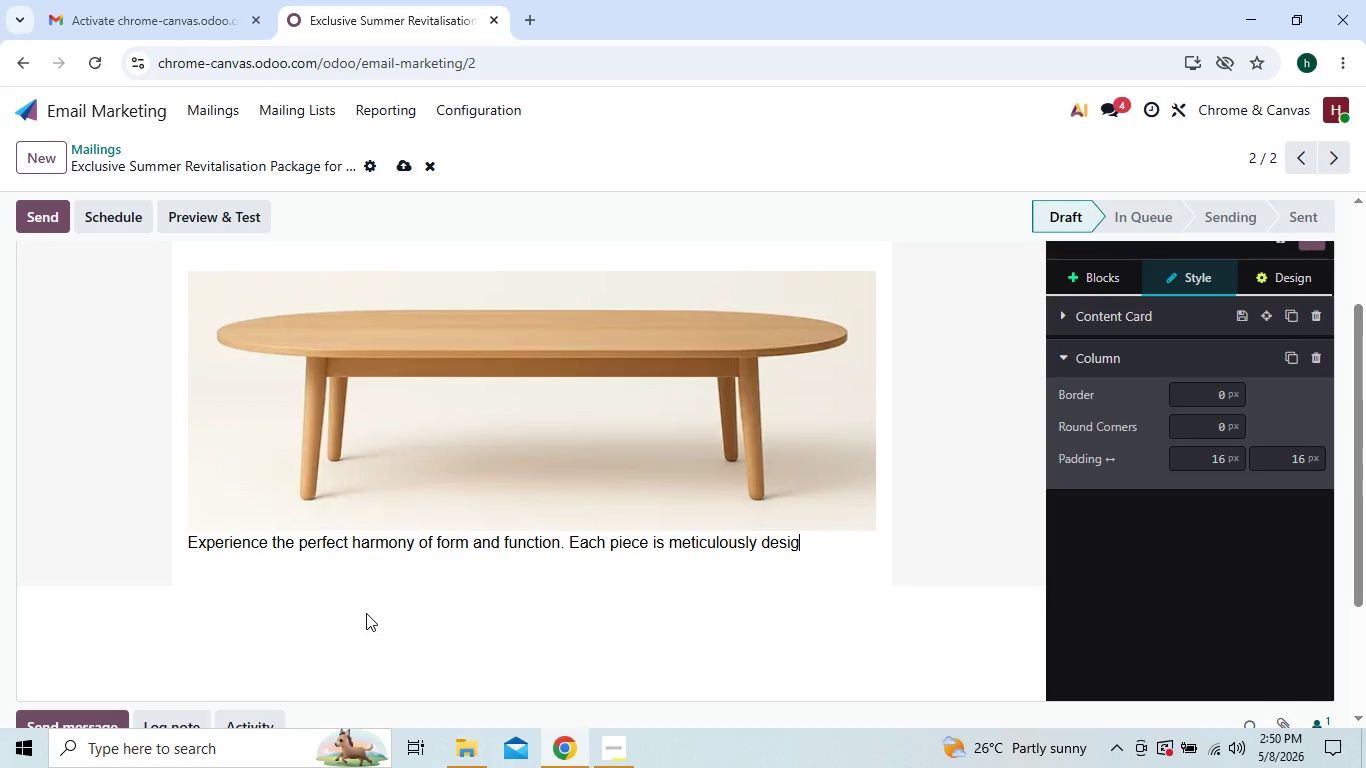 
key(Backspace)
 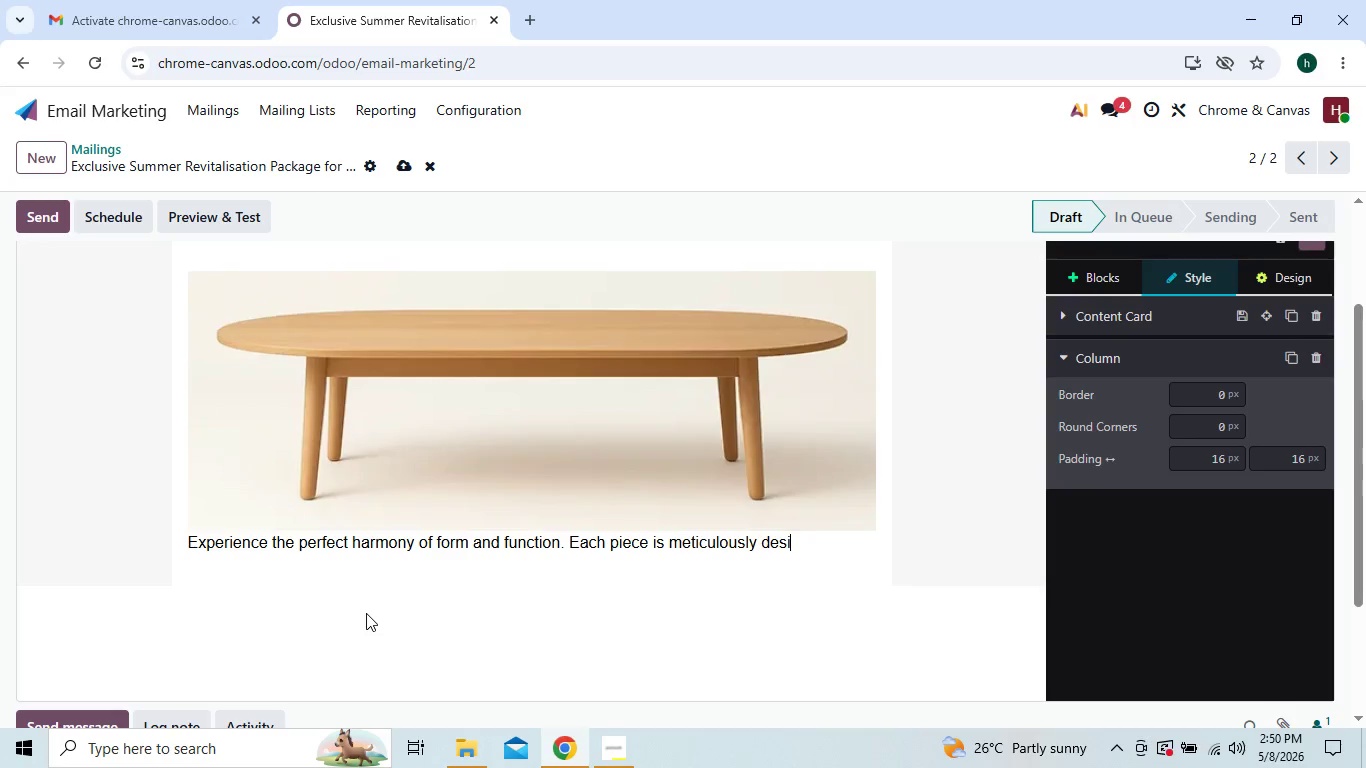 
key(Backspace)
 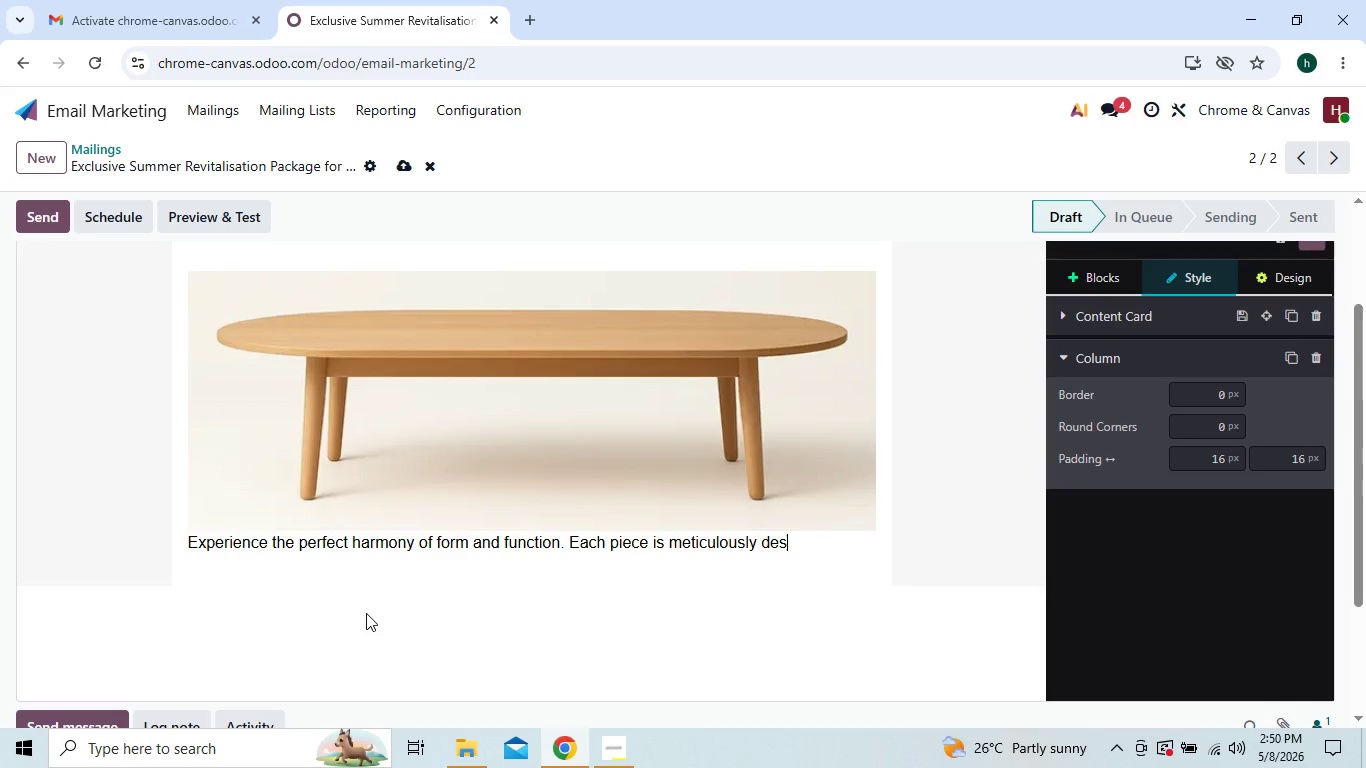 
key(Backspace)
 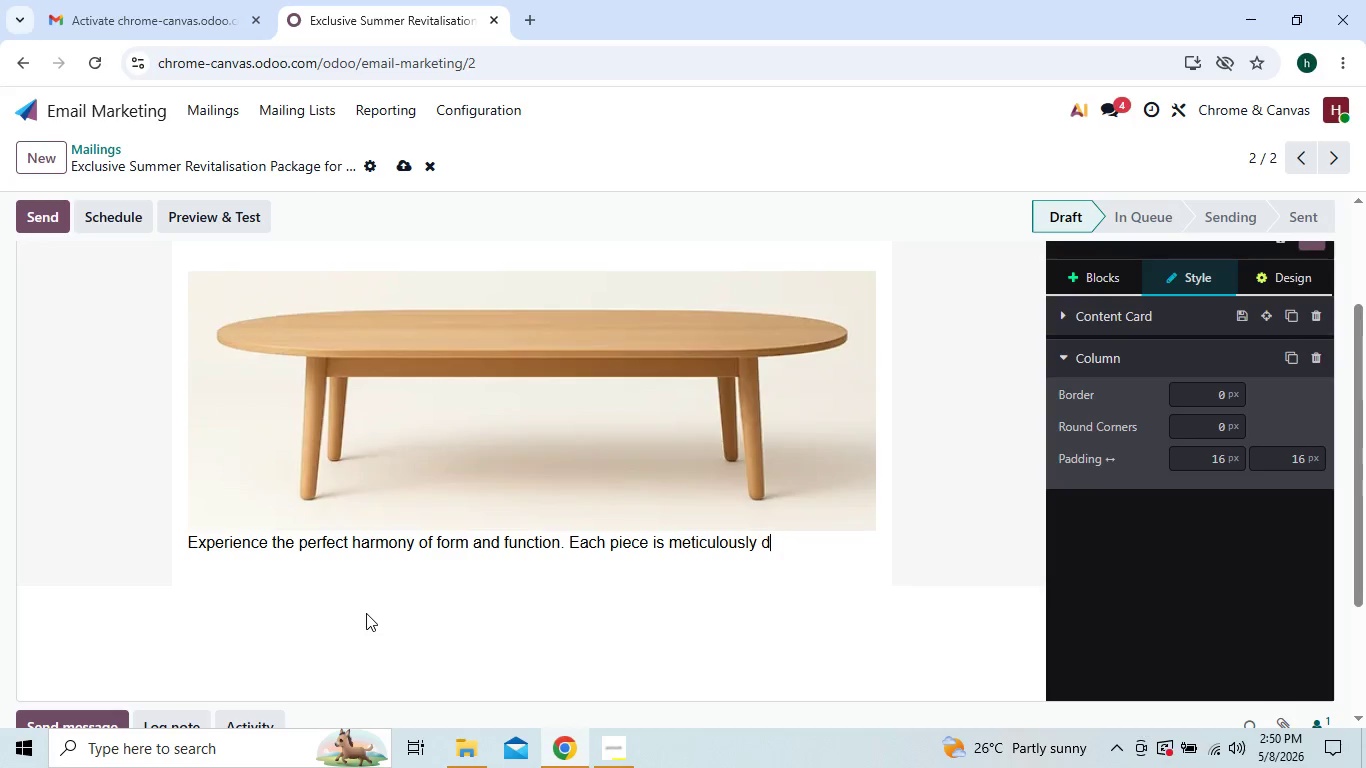 
key(Backspace)
 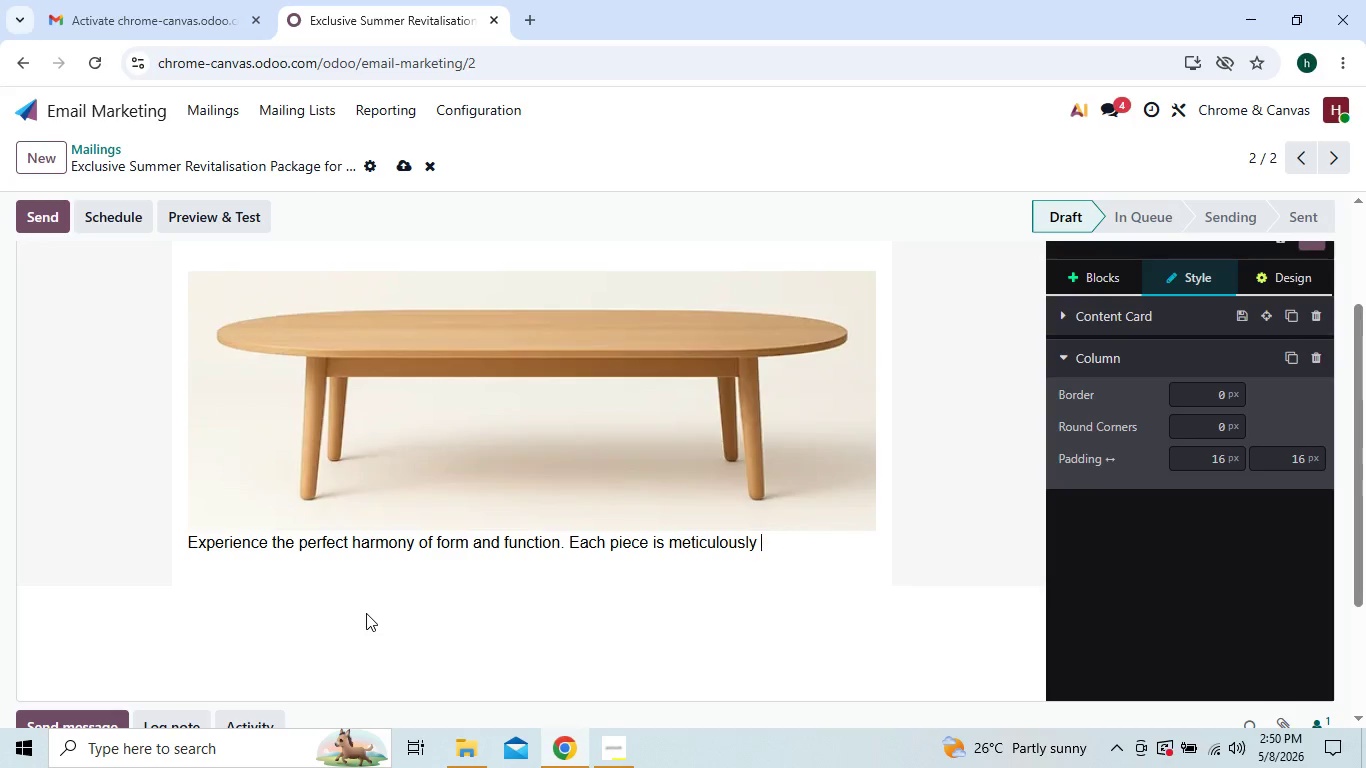 
key(Backspace)
 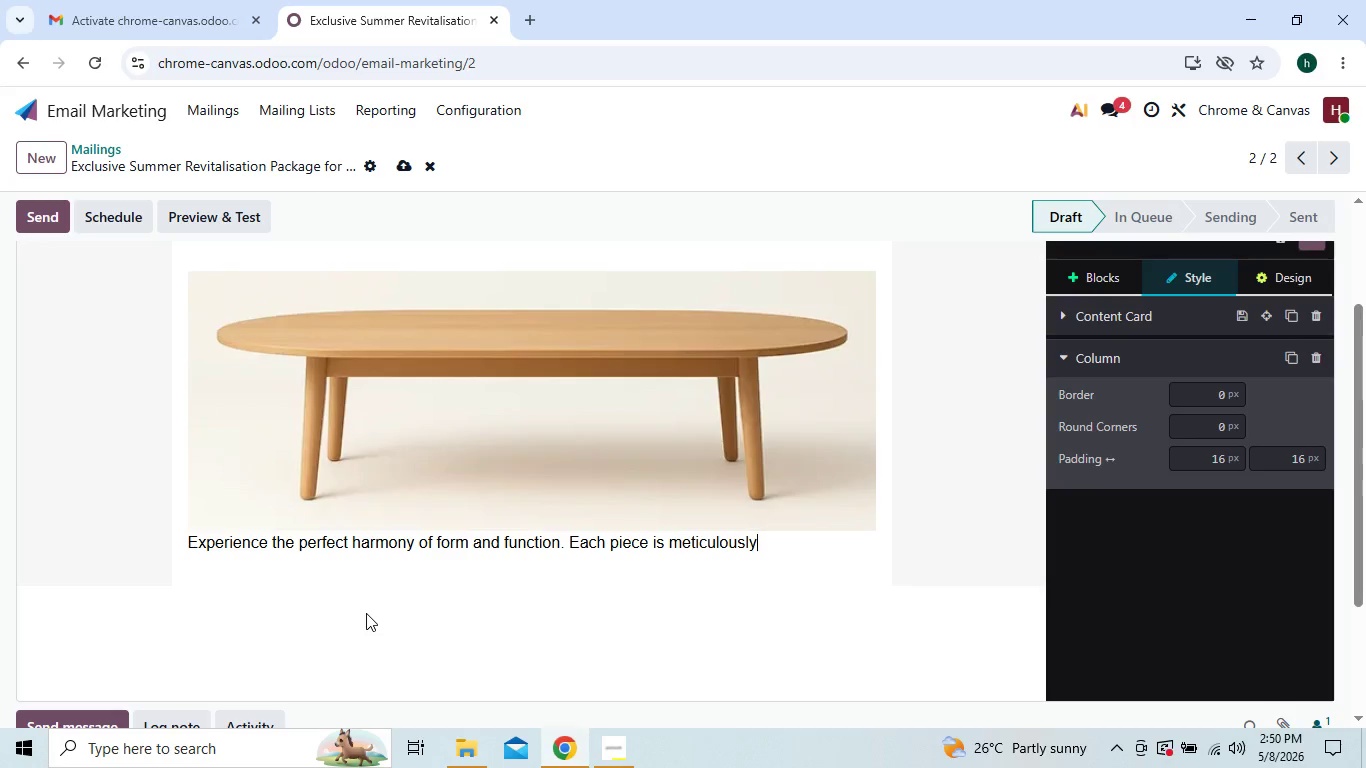 
key(Backspace)
 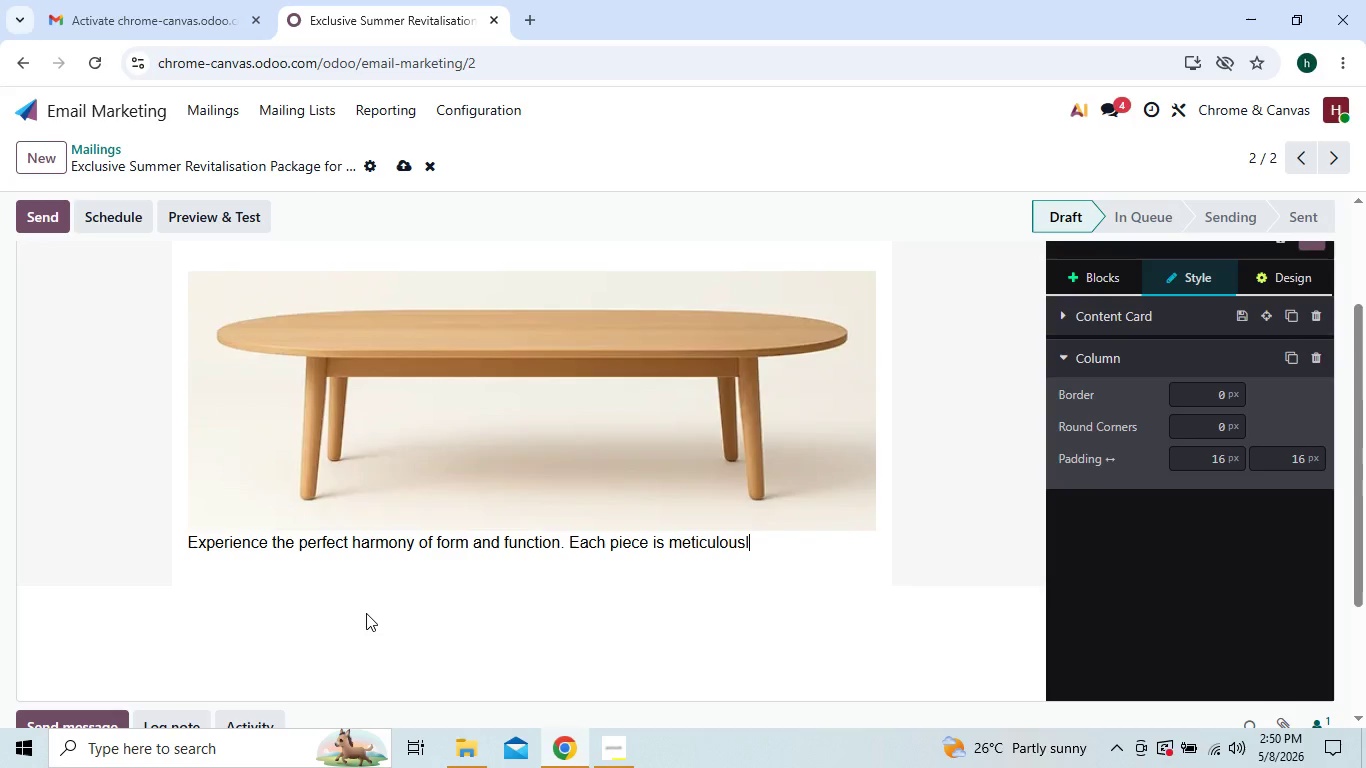 
key(Backspace)
 